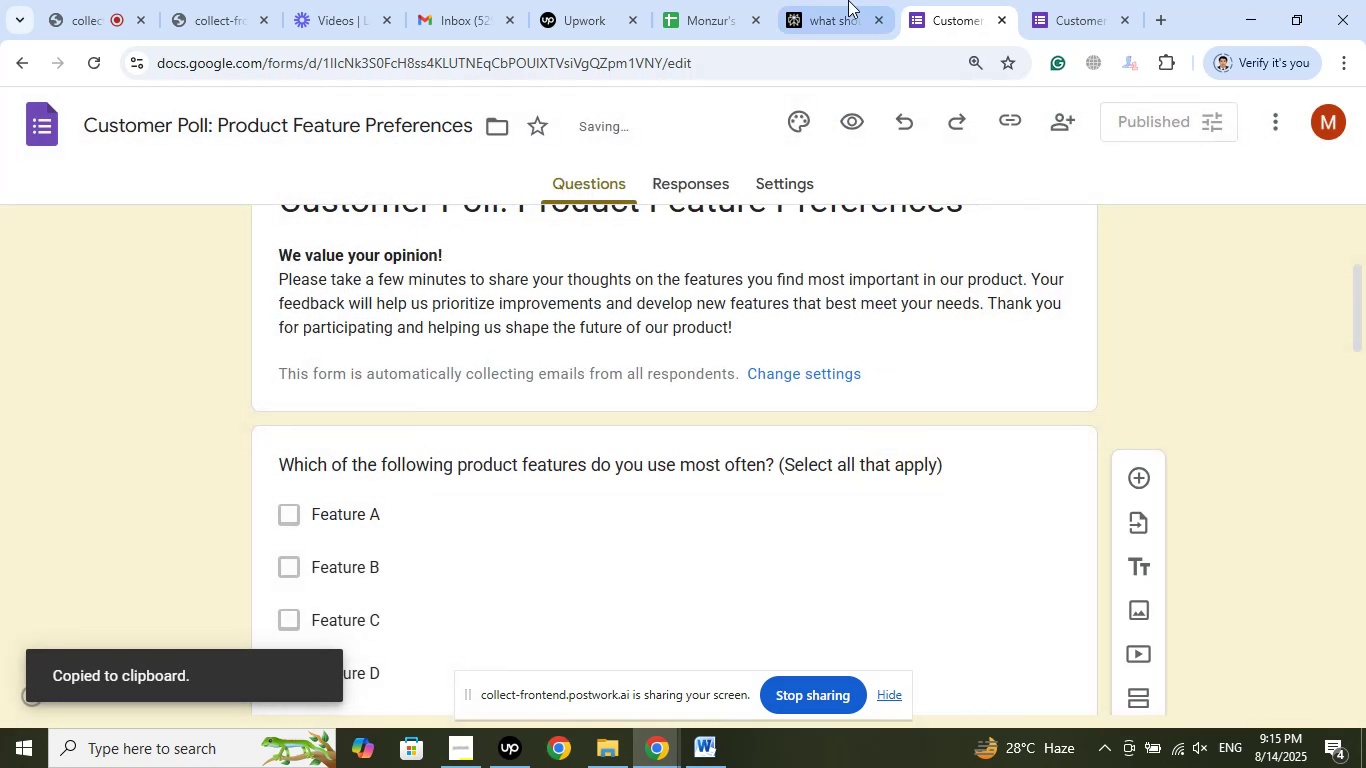 
left_click([838, 0])
 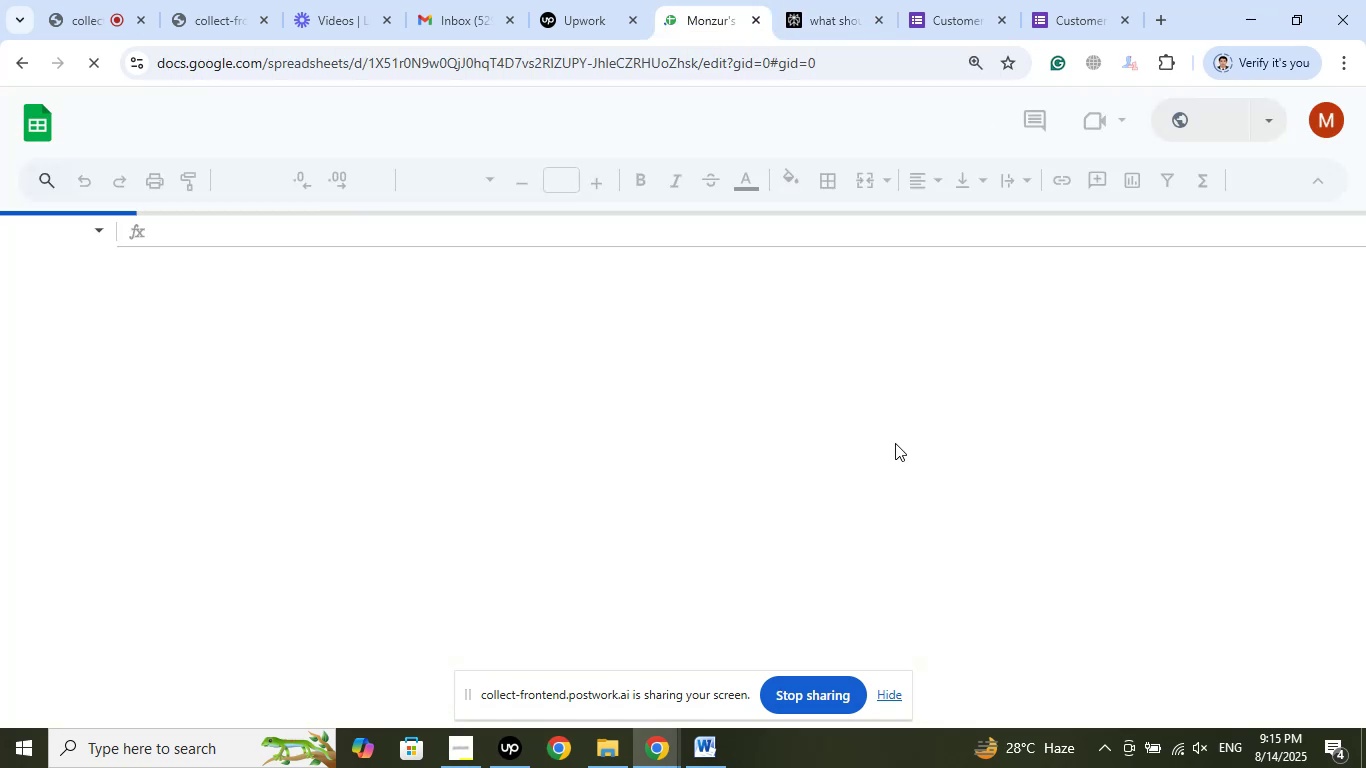 
scroll: coordinate [895, 443], scroll_direction: down, amount: 6.0
 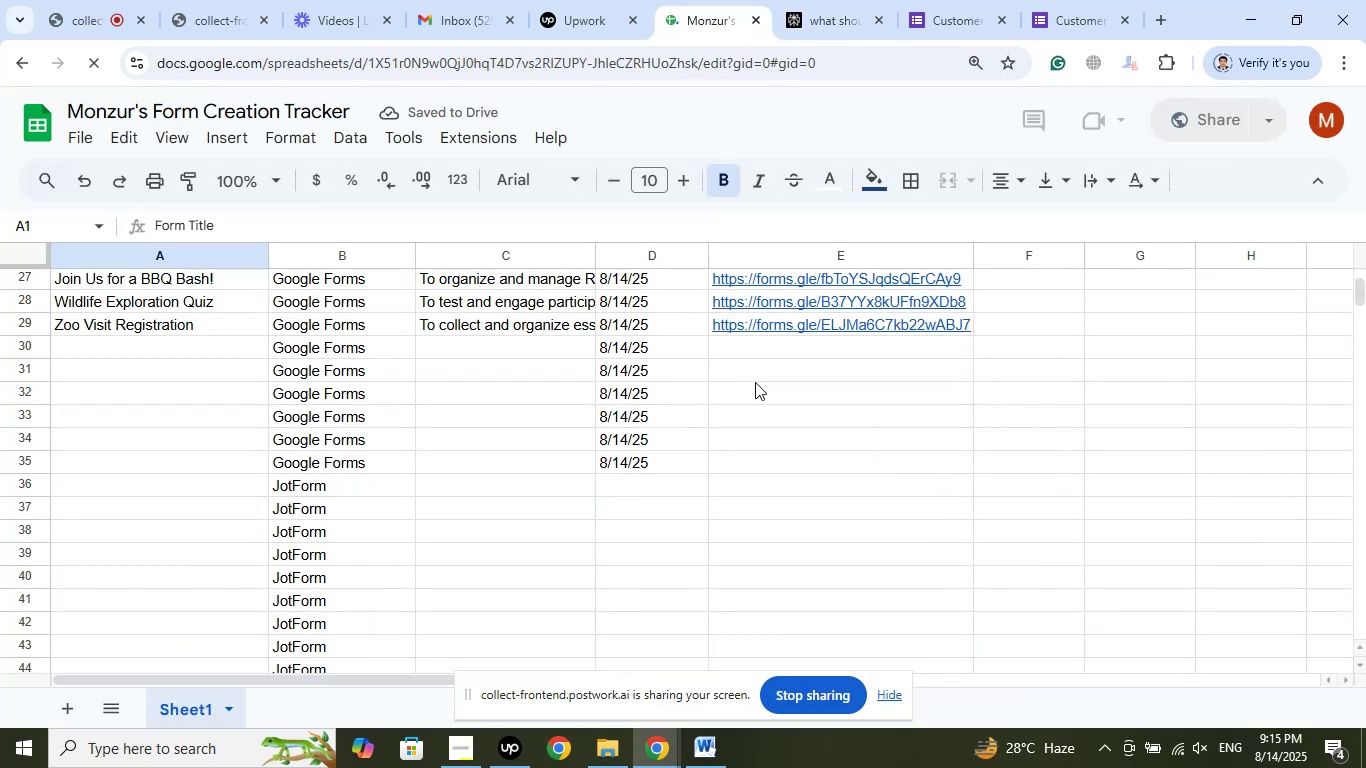 
left_click([760, 353])
 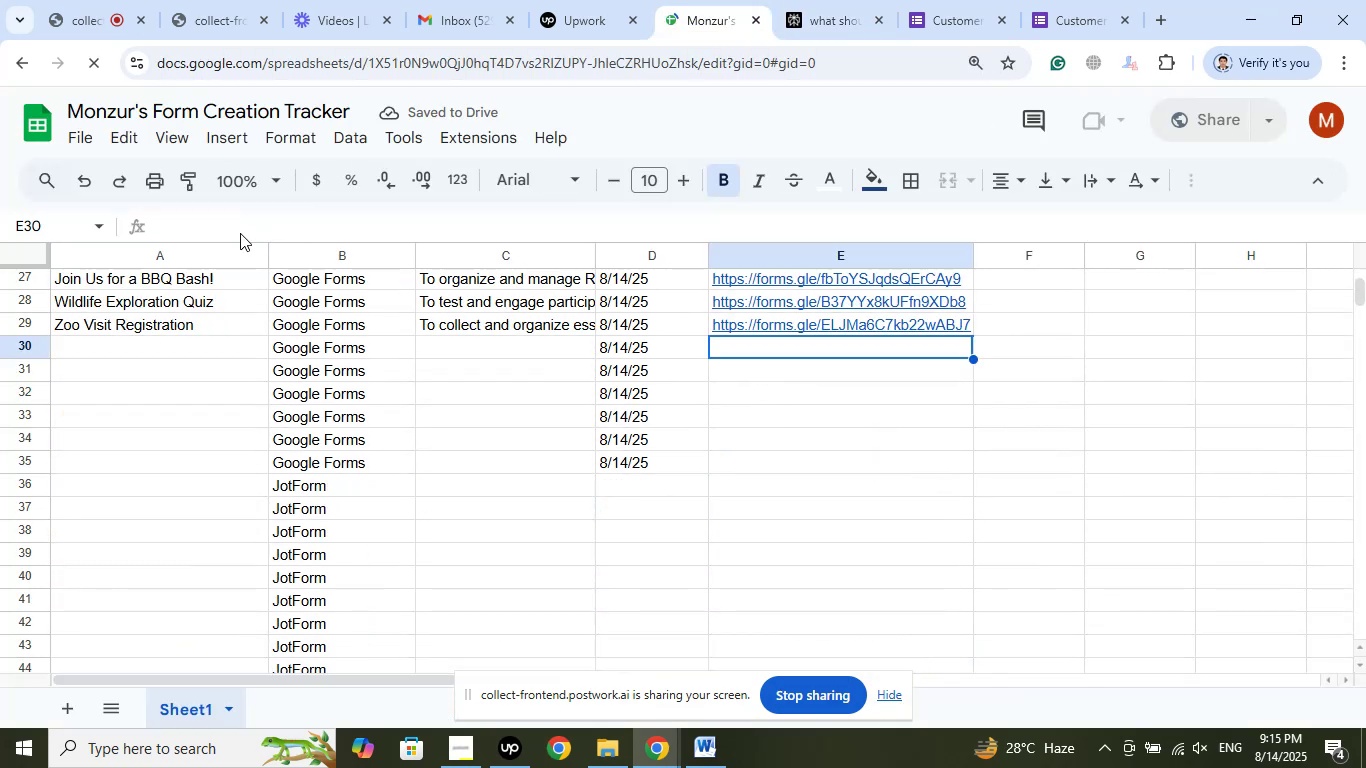 
left_click([221, 226])
 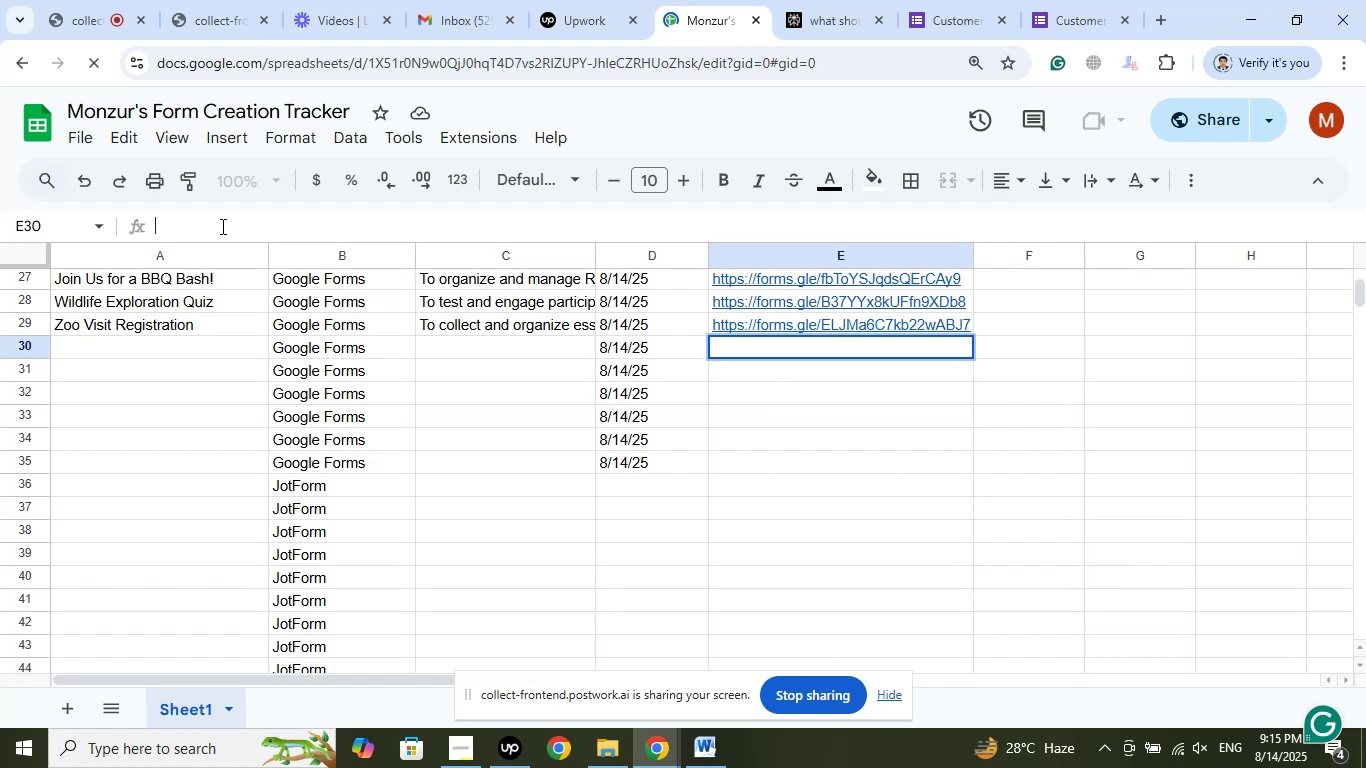 
right_click([221, 226])
 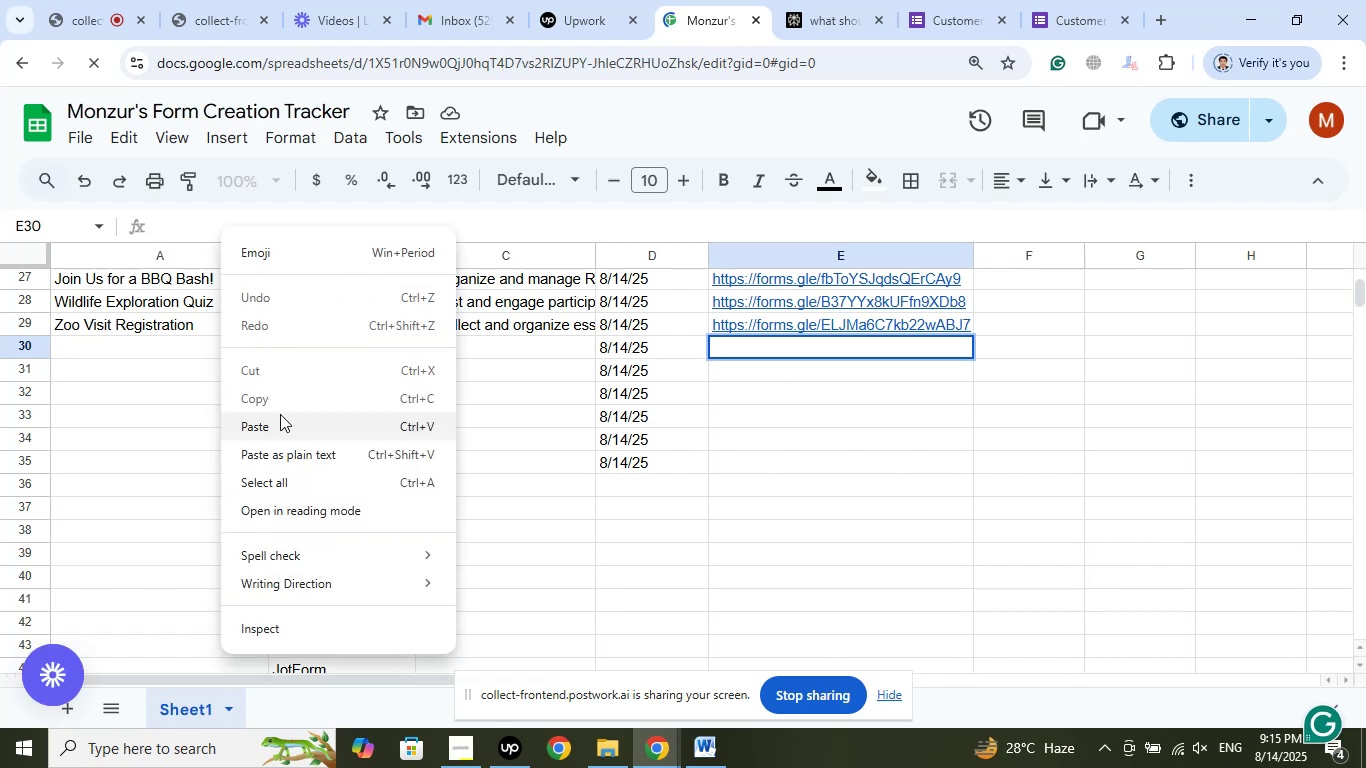 
left_click([280, 424])
 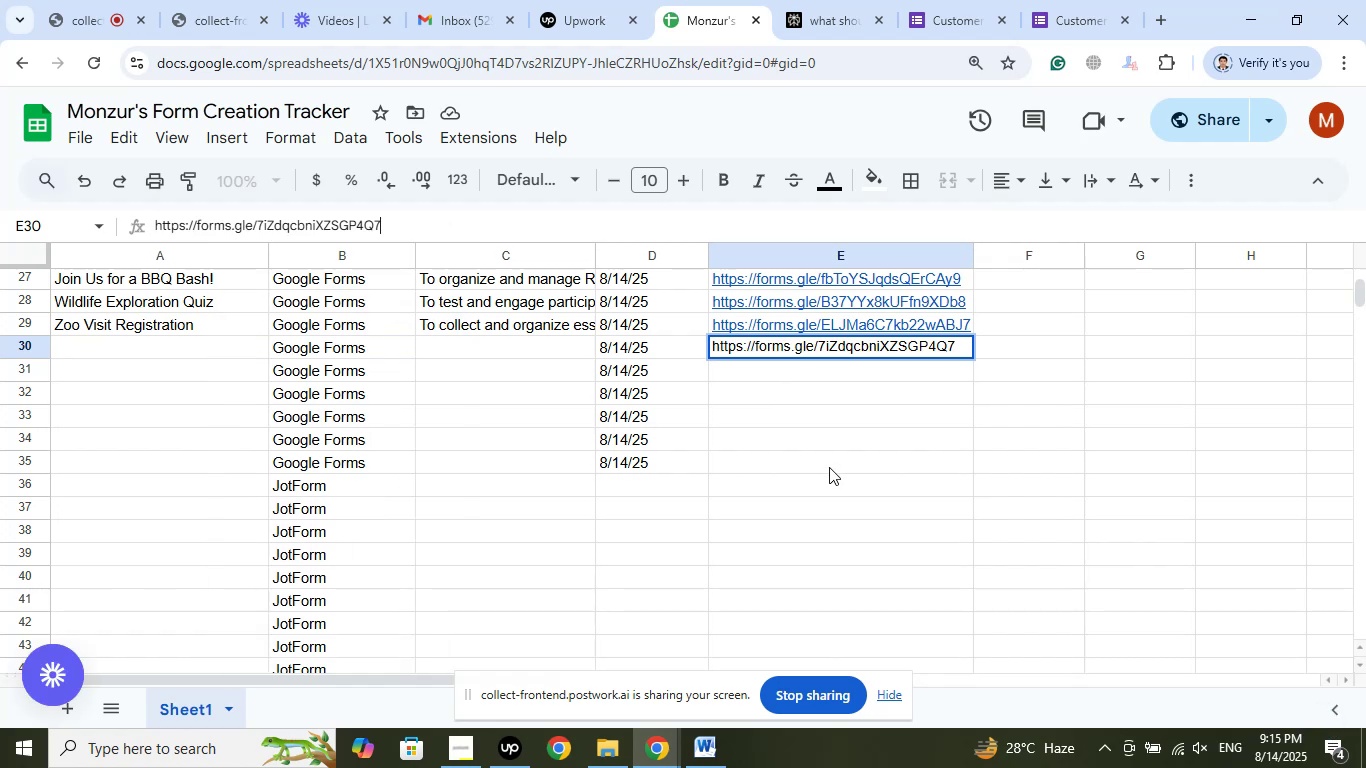 
left_click([830, 463])
 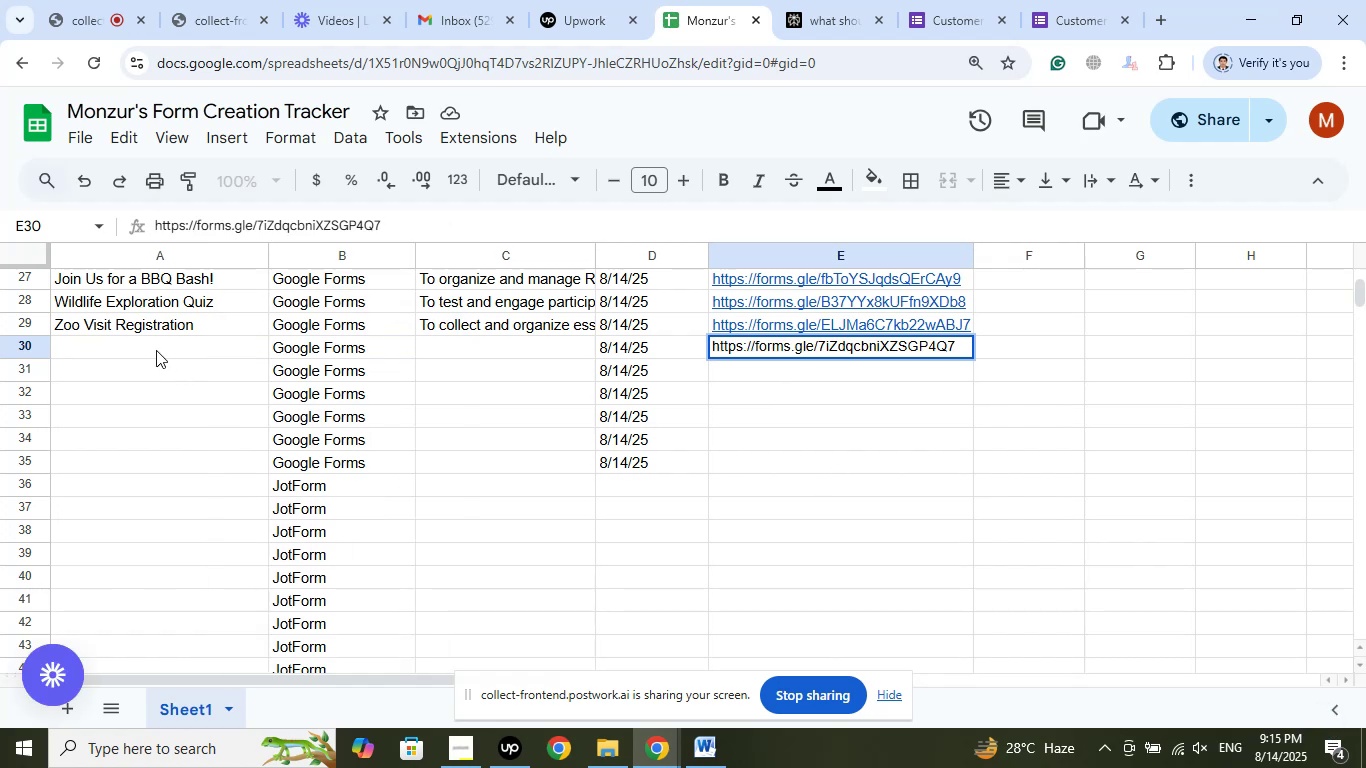 
left_click([156, 348])
 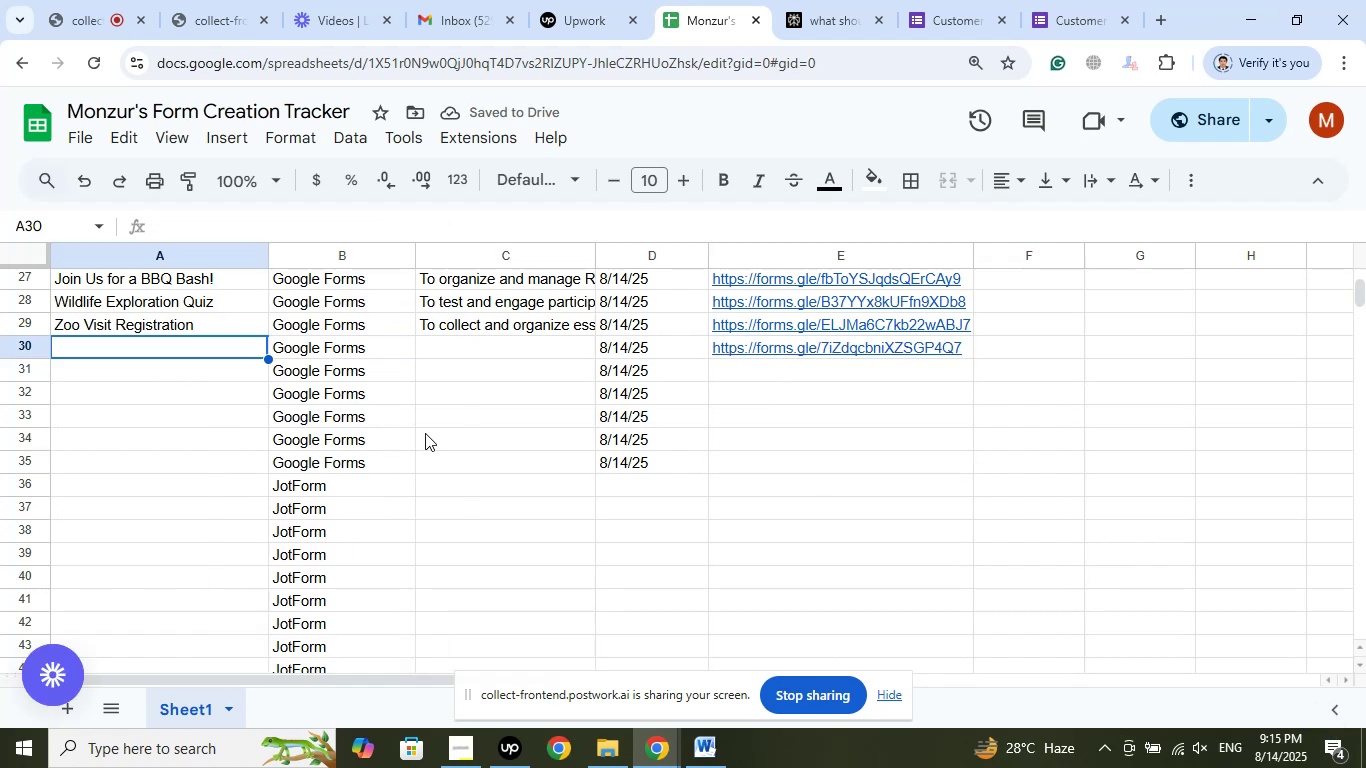 
left_click([964, 0])
 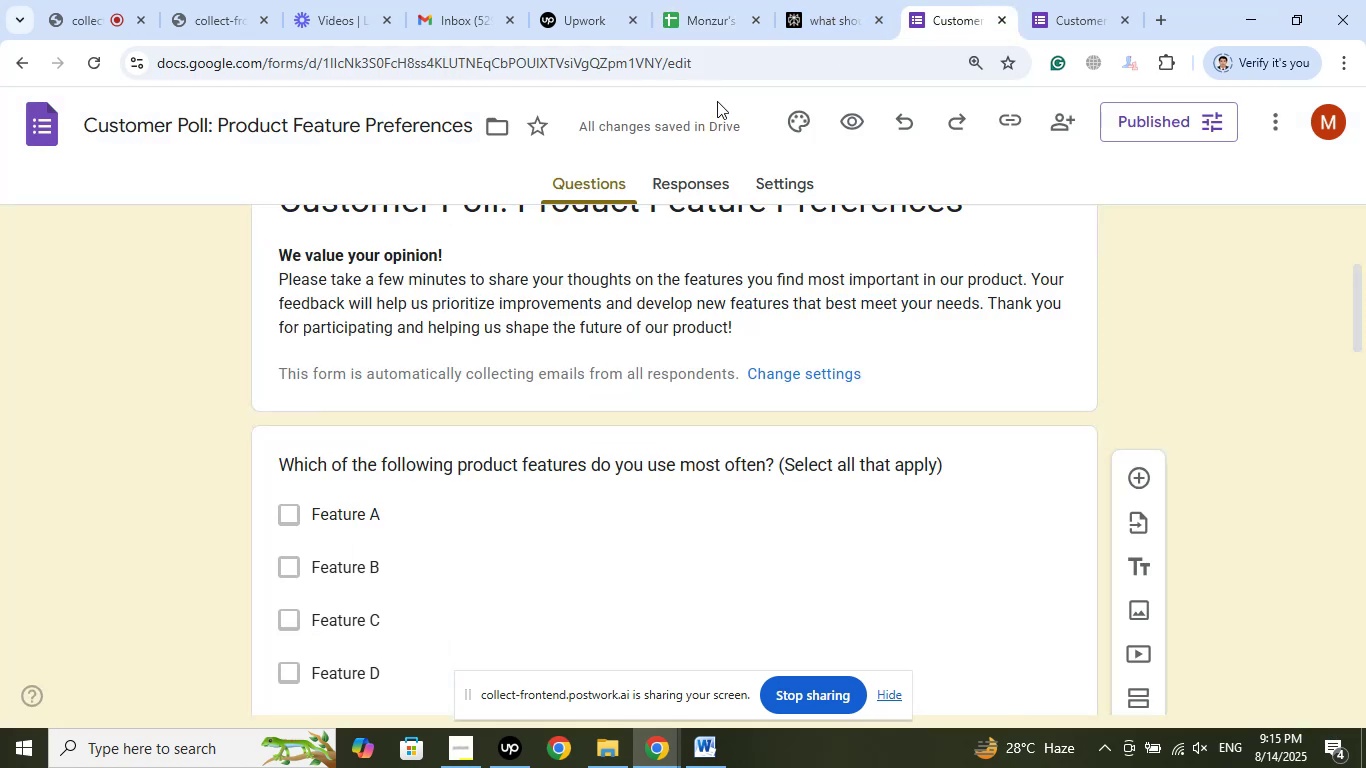 
scroll: coordinate [695, 461], scroll_direction: up, amount: 36.0
 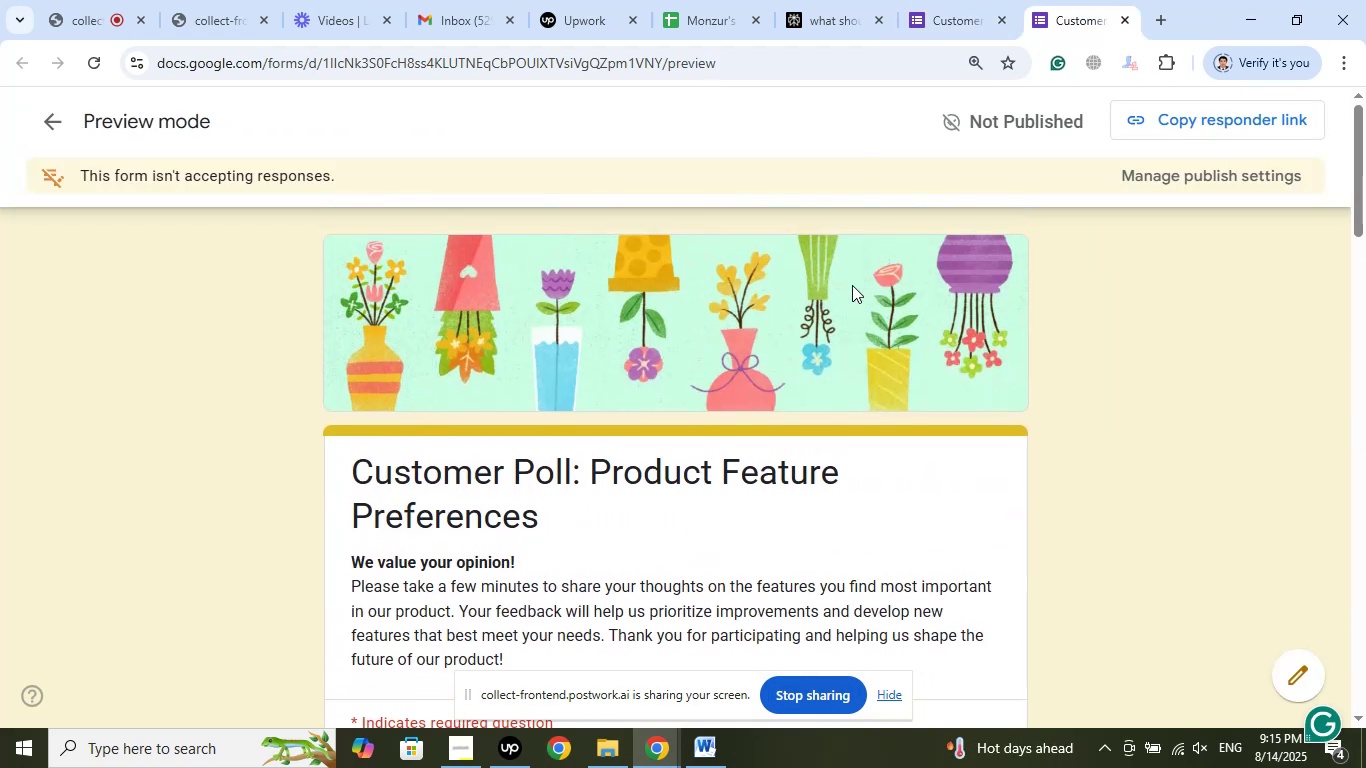 
left_click([949, 0])
 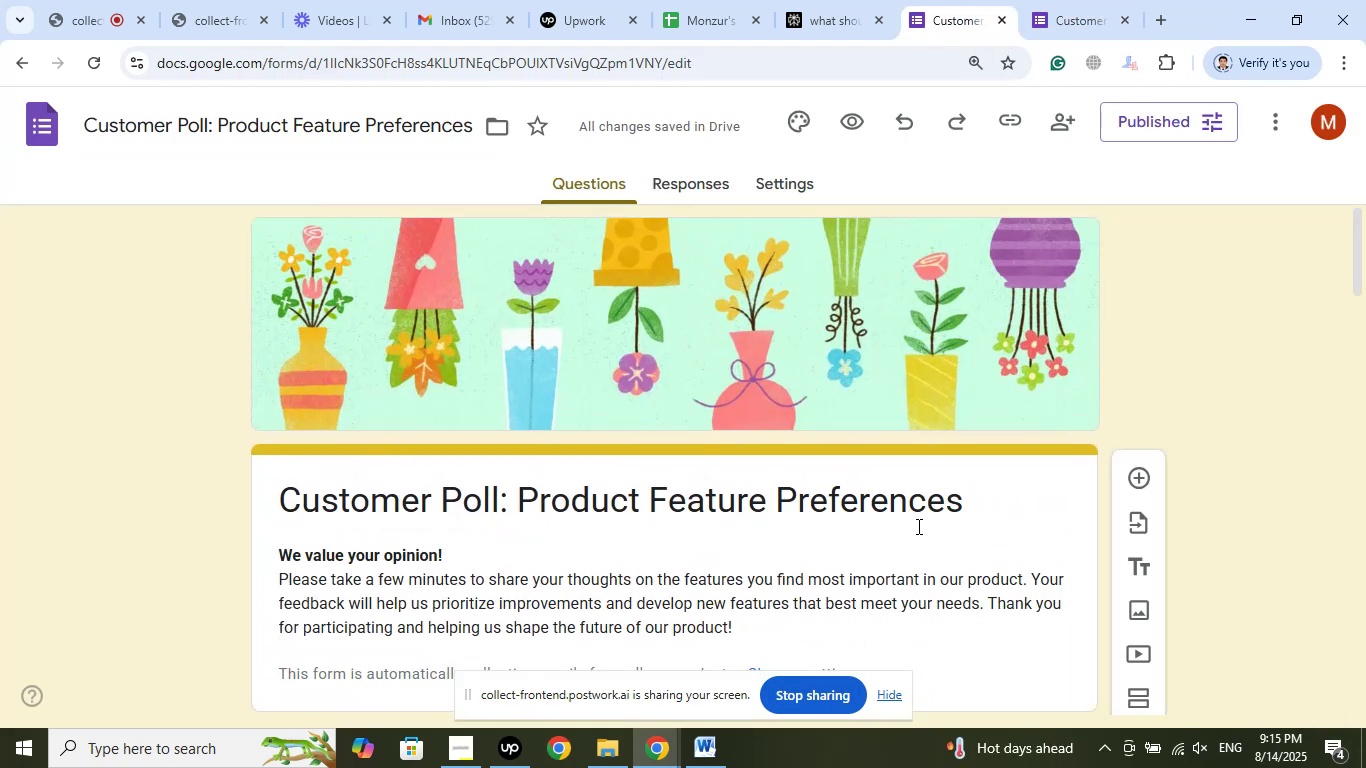 
left_click_drag(start_coordinate=[979, 512], to_coordinate=[233, 508])
 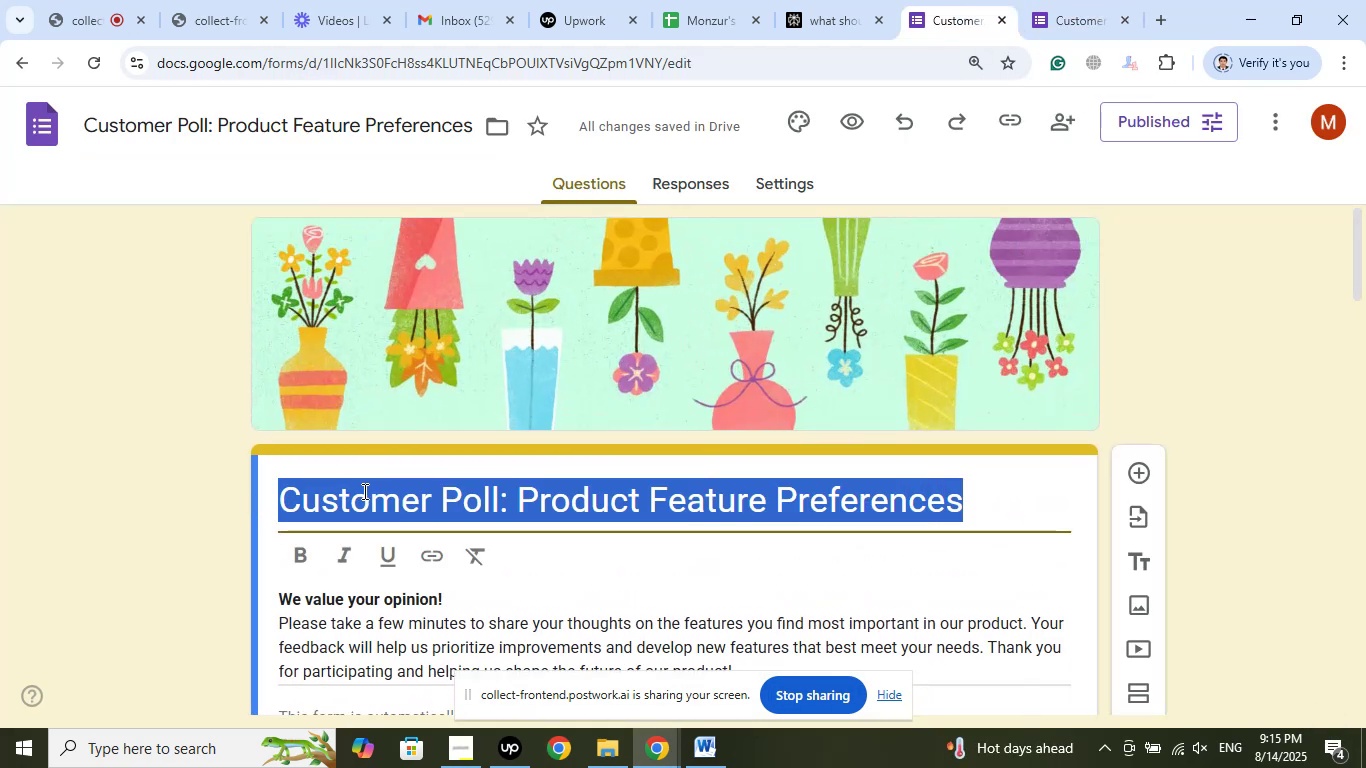 
right_click([363, 491])
 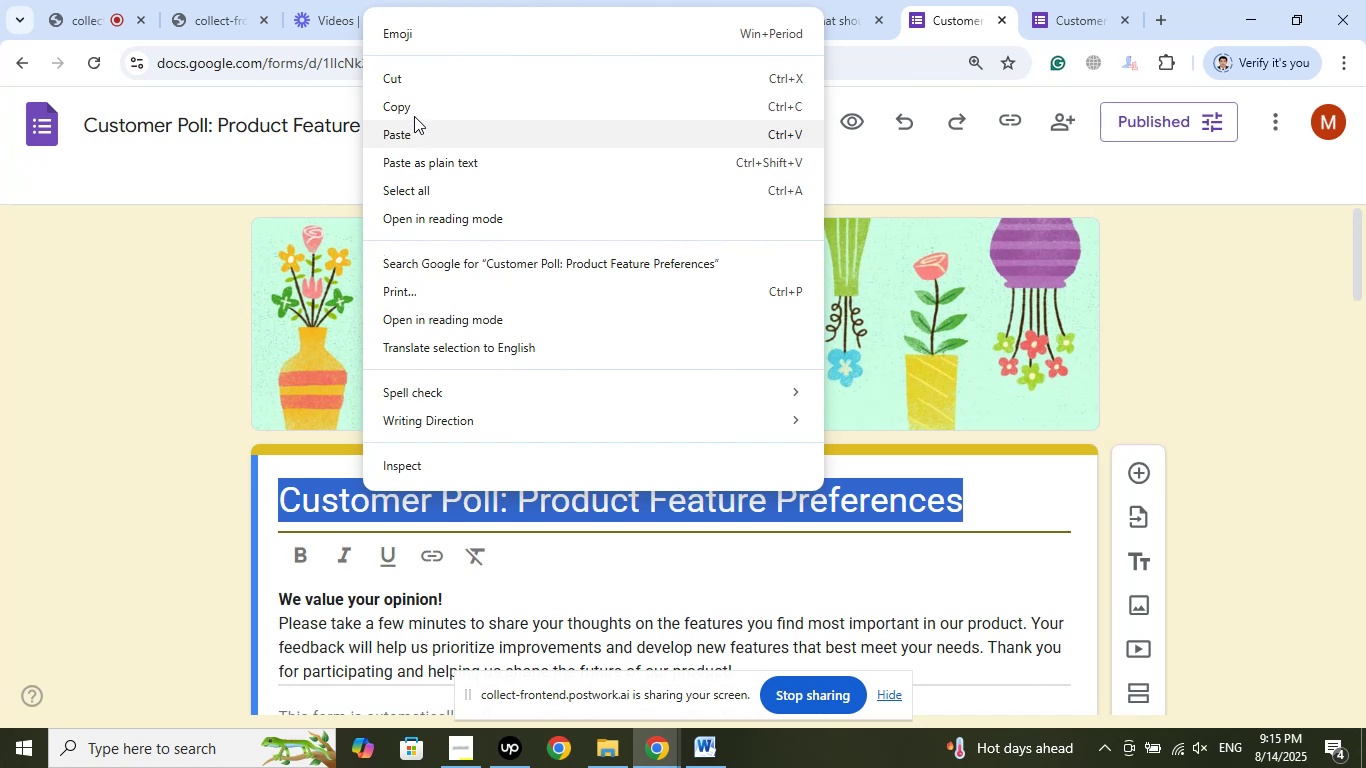 
left_click([413, 108])
 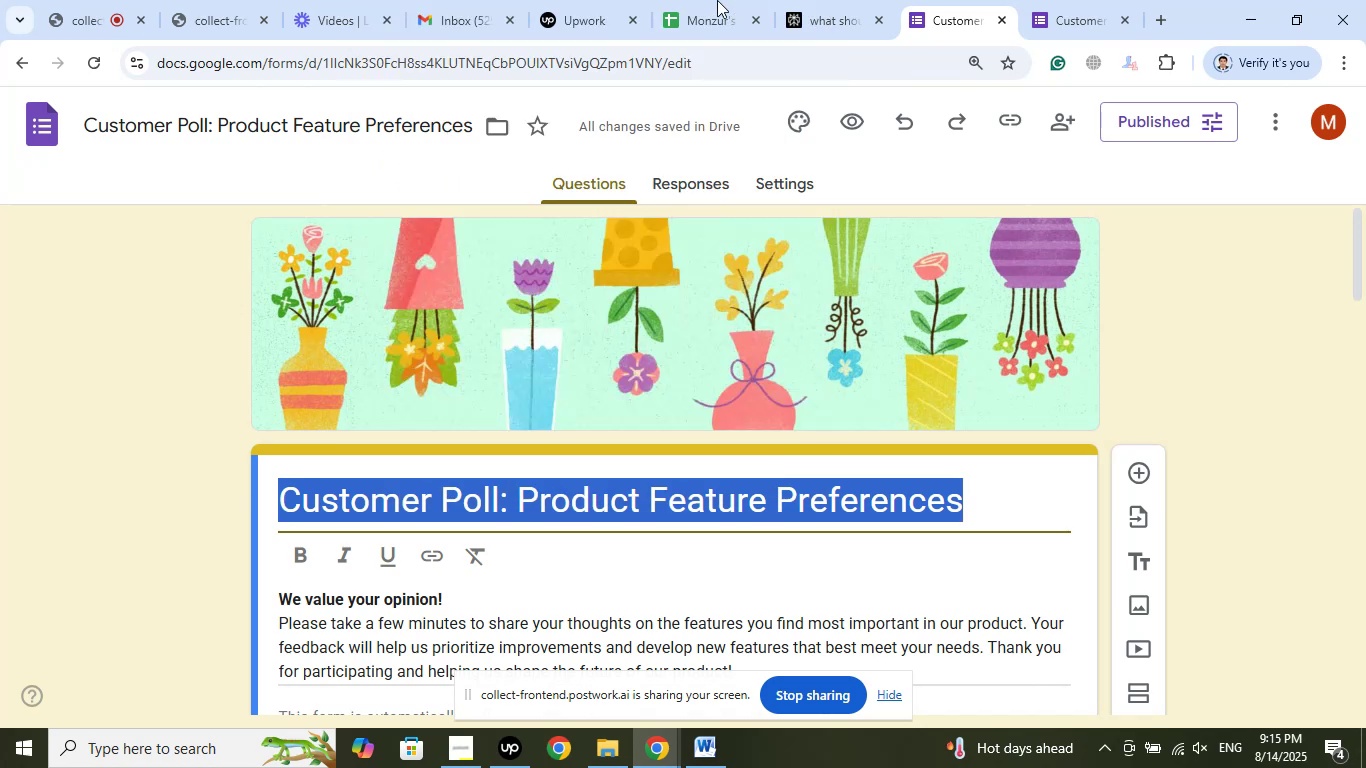 
left_click([732, 0])
 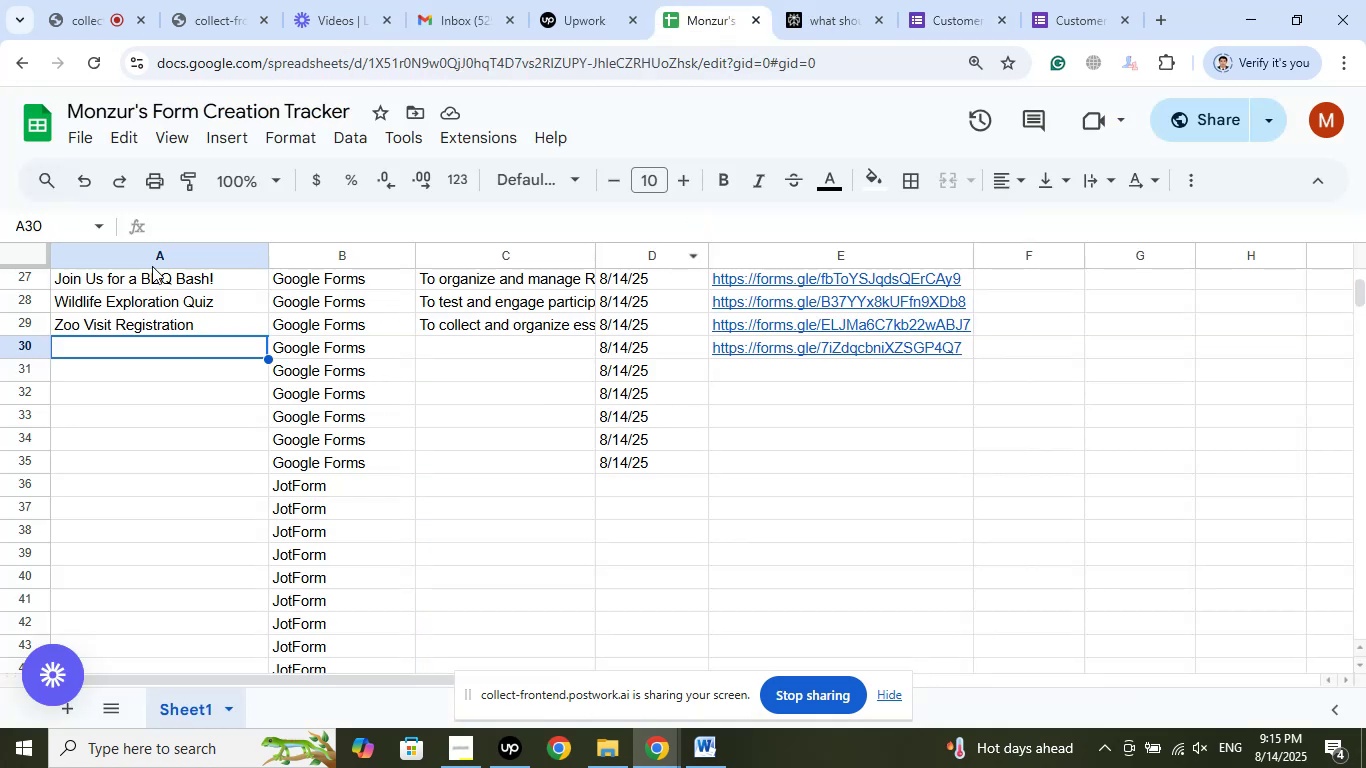 
left_click([191, 227])
 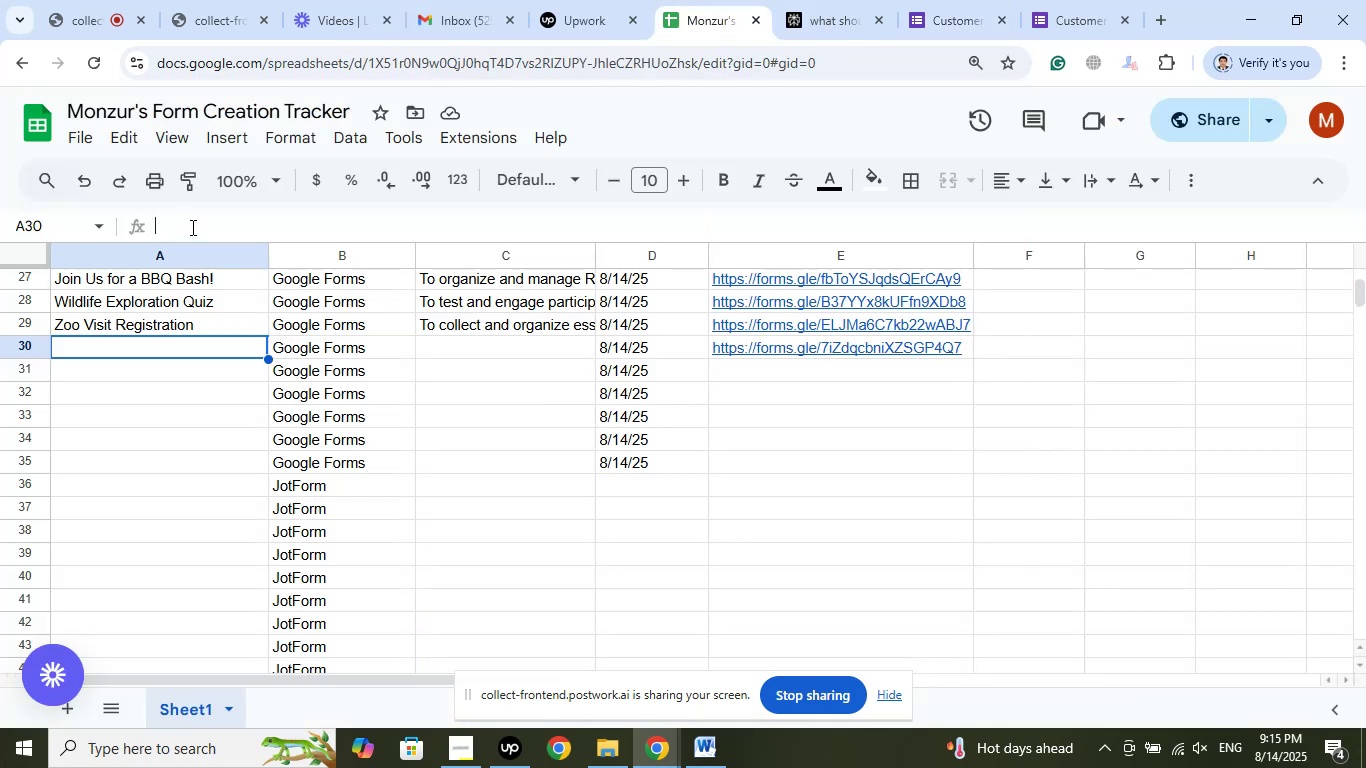 
right_click([191, 227])
 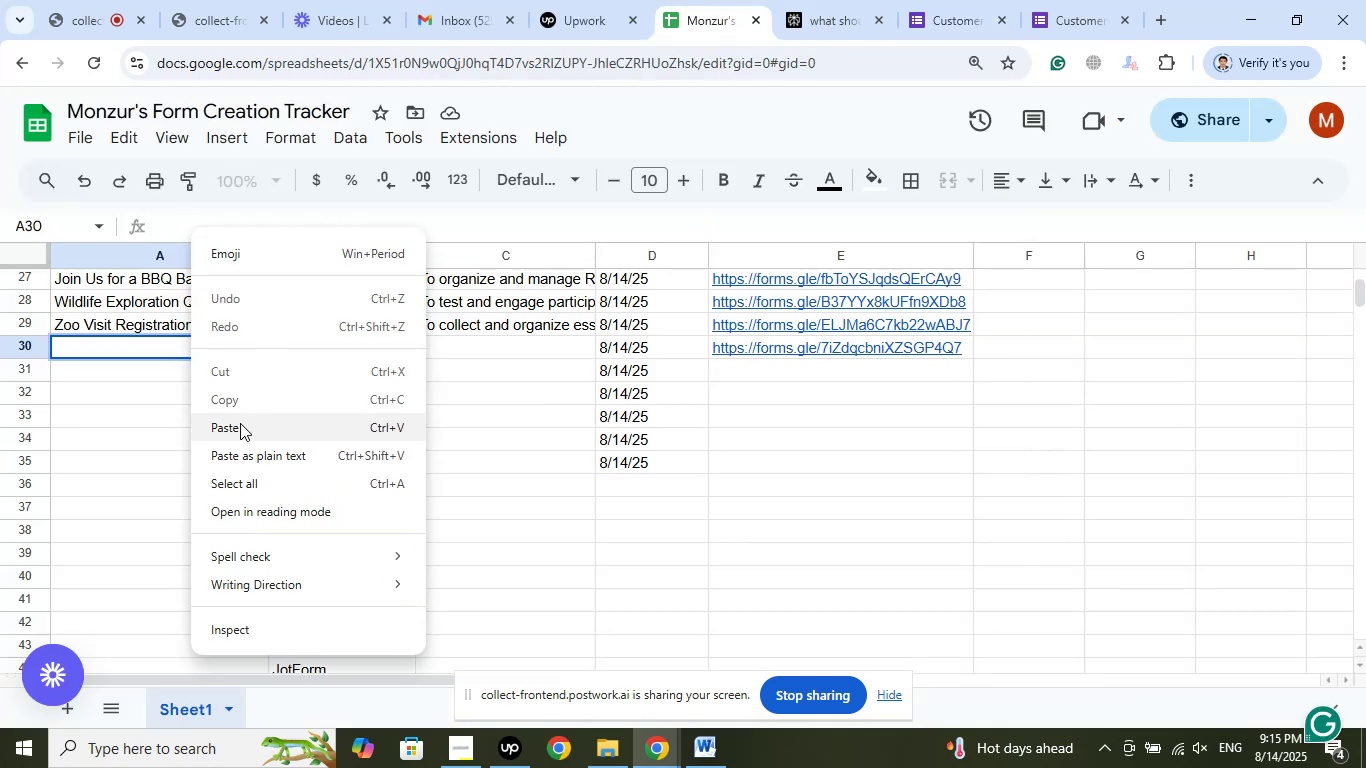 
left_click([239, 424])
 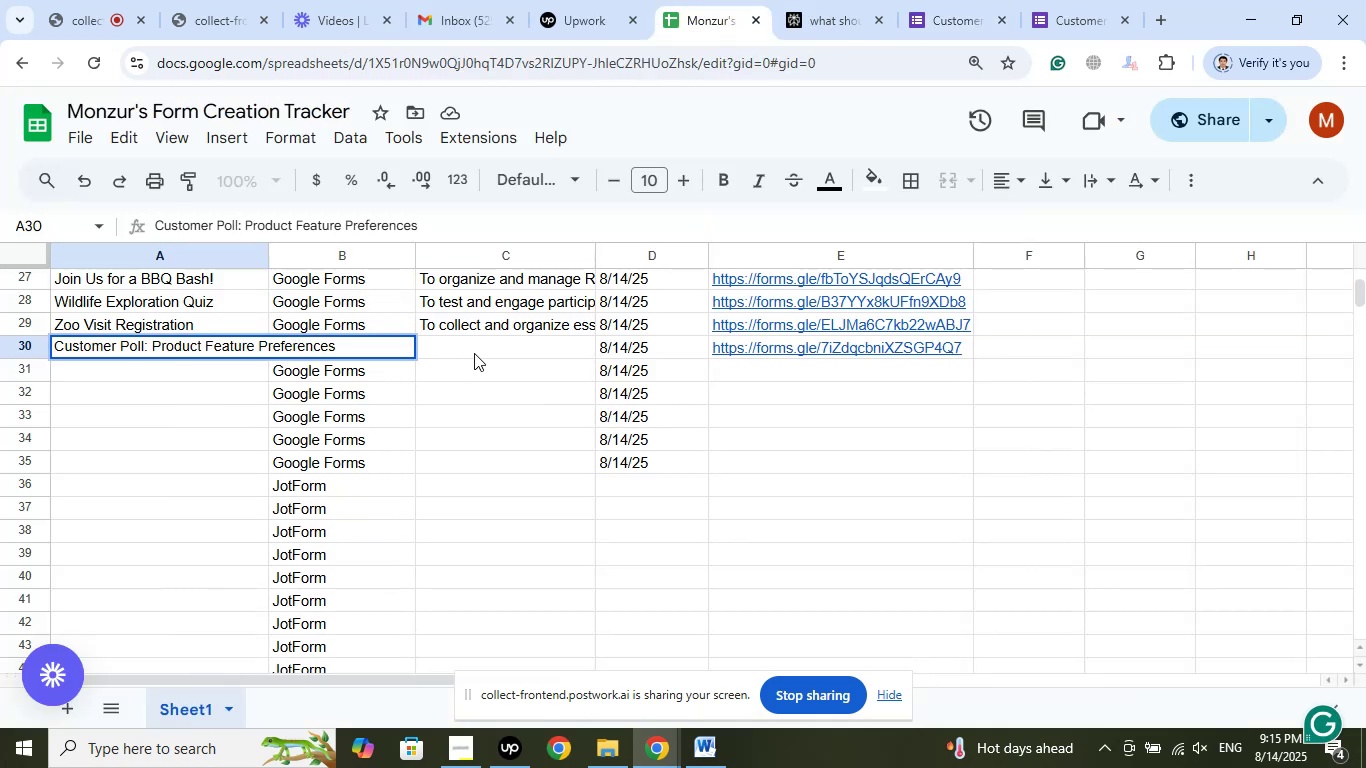 
left_click([474, 353])
 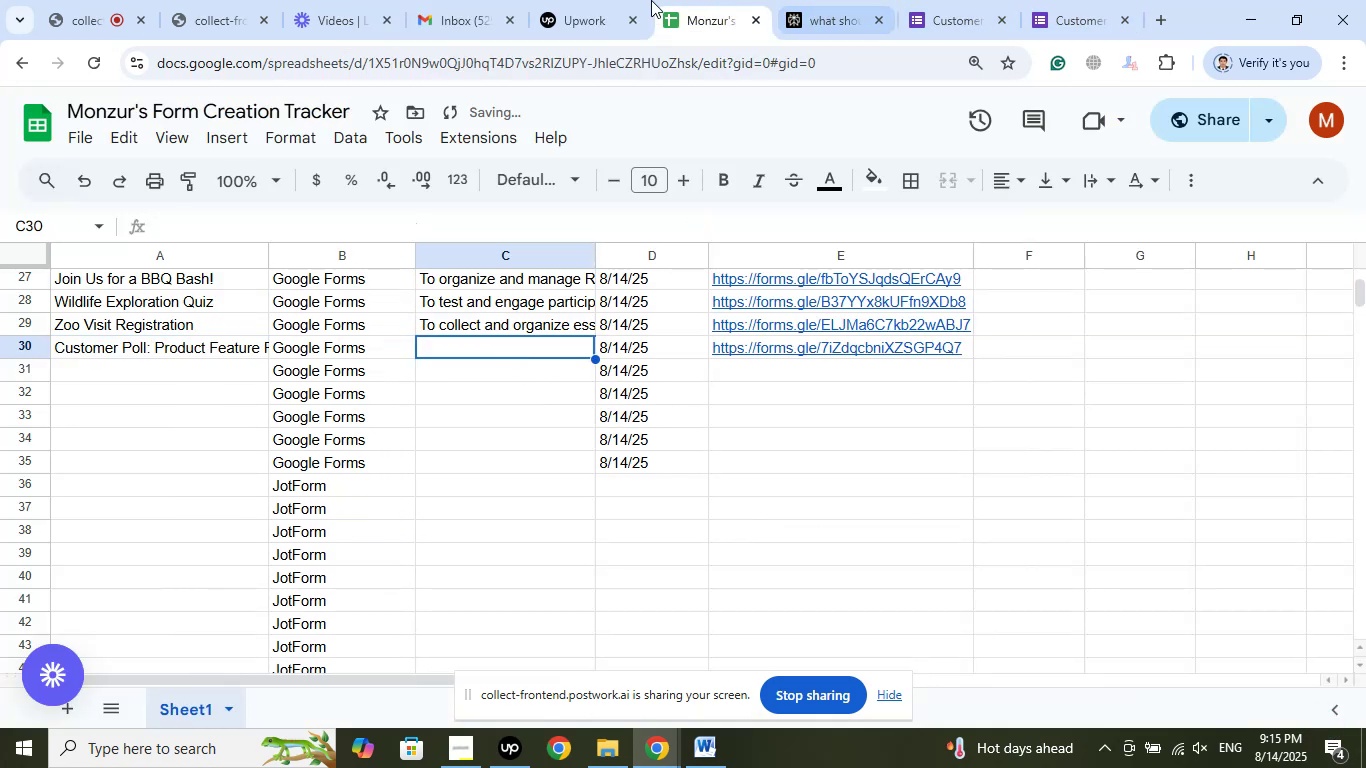 
left_click([849, 0])
 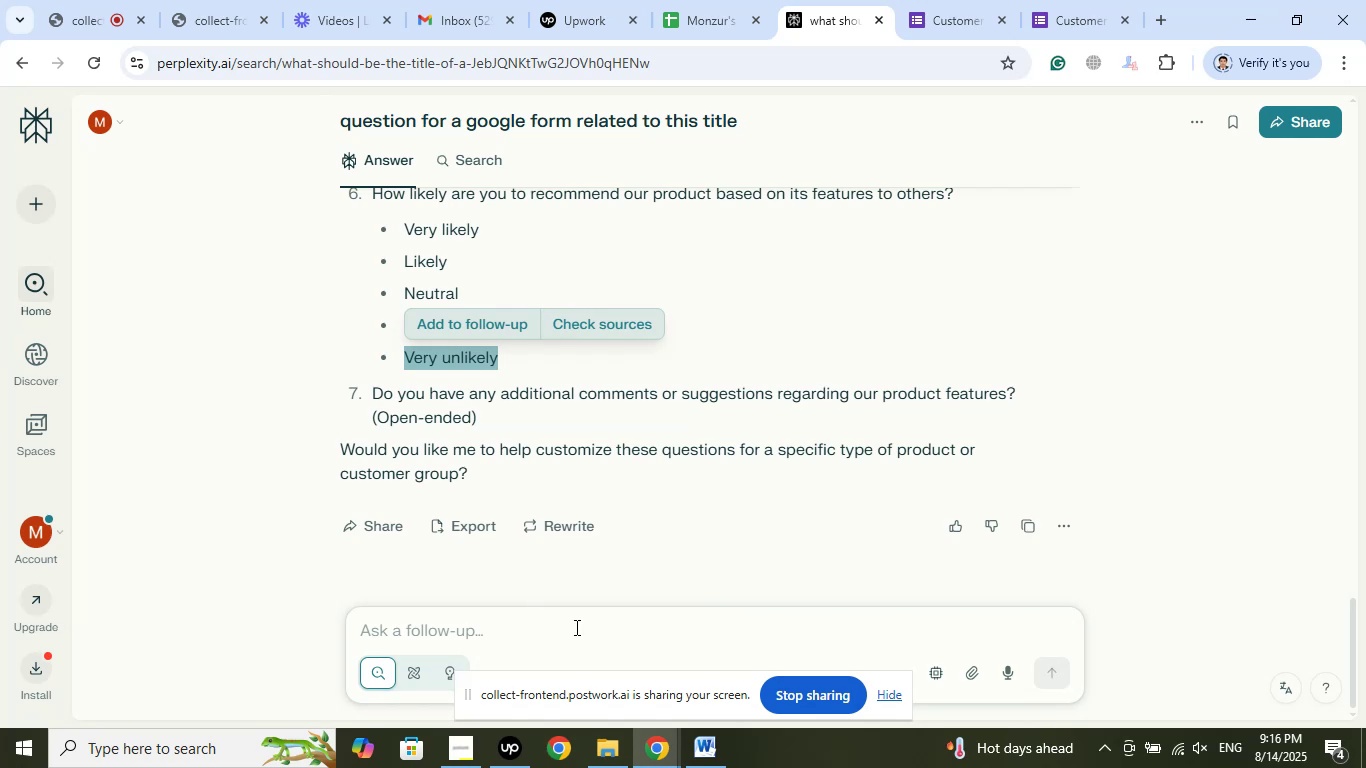 
left_click([547, 615])
 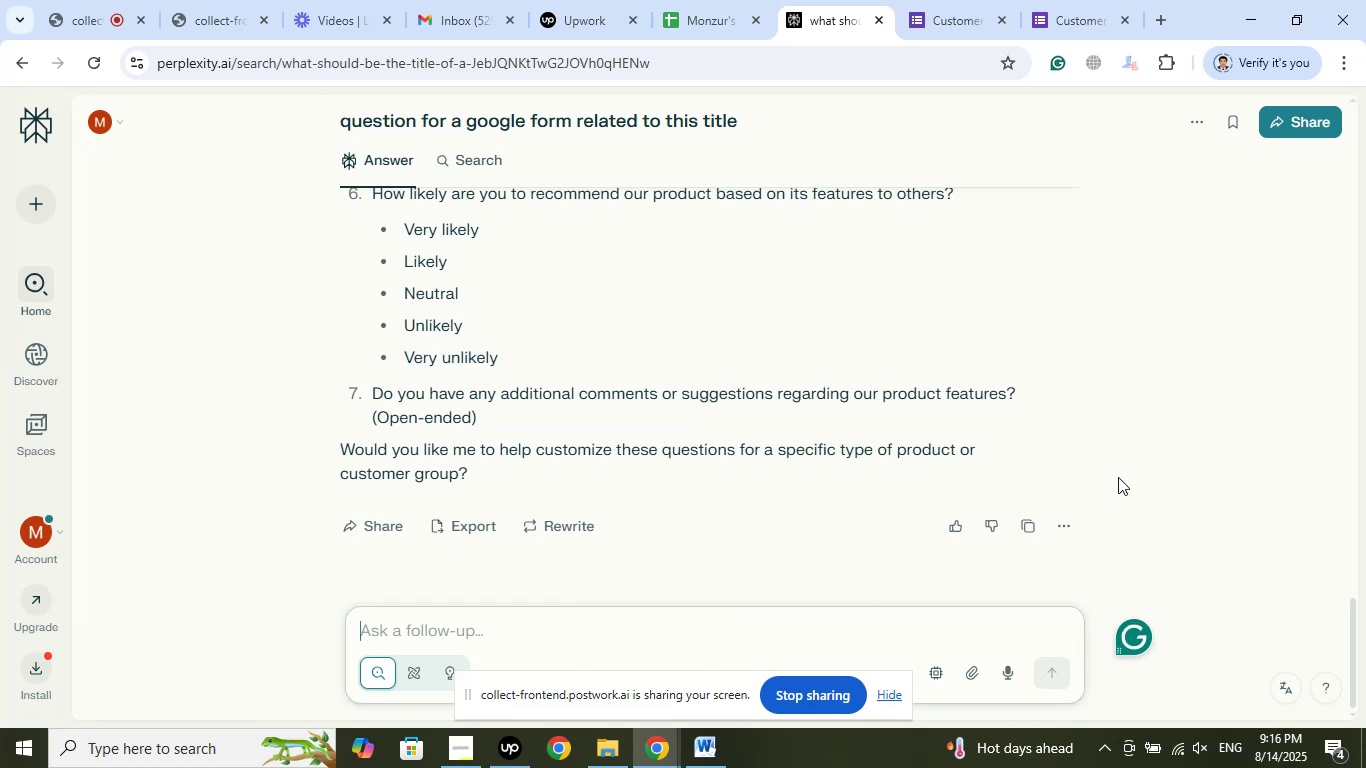 
type(purpose of a google form titled )
 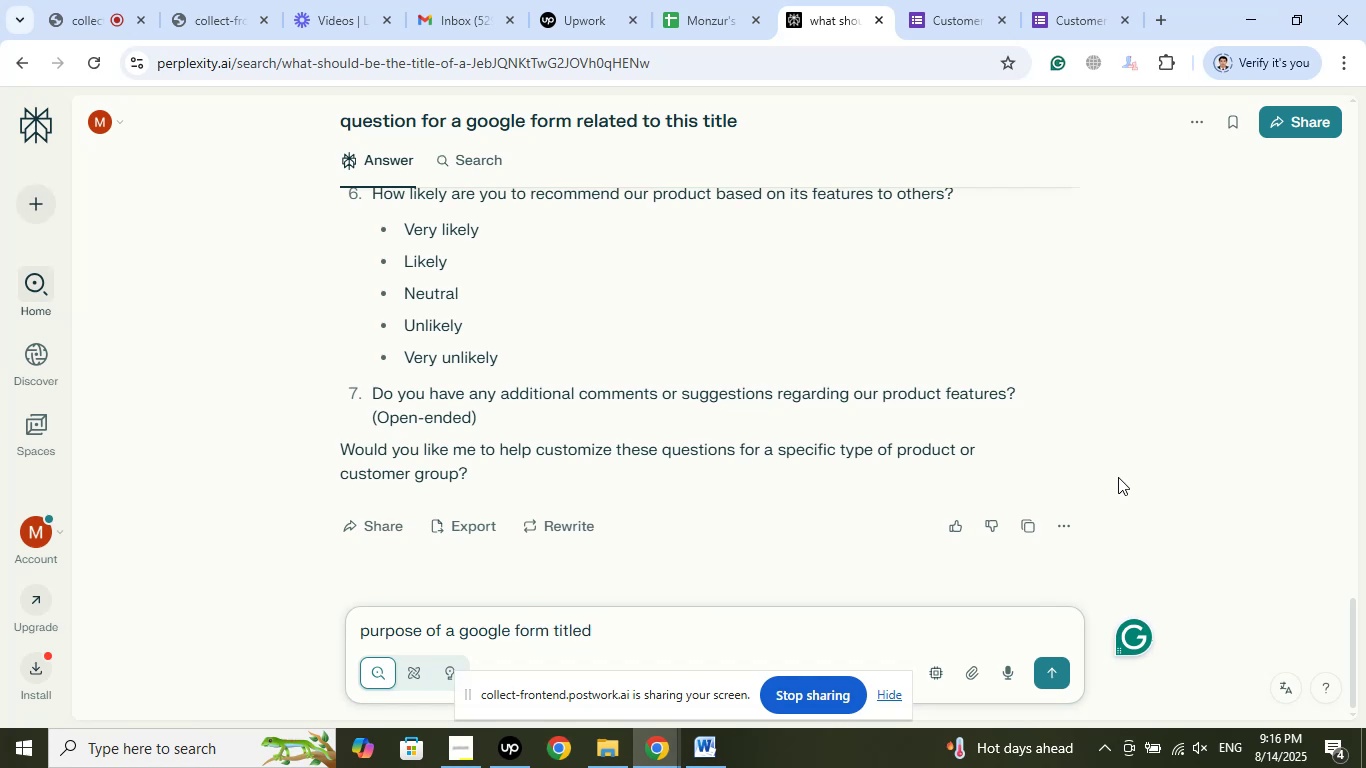 
key(Control+V)
 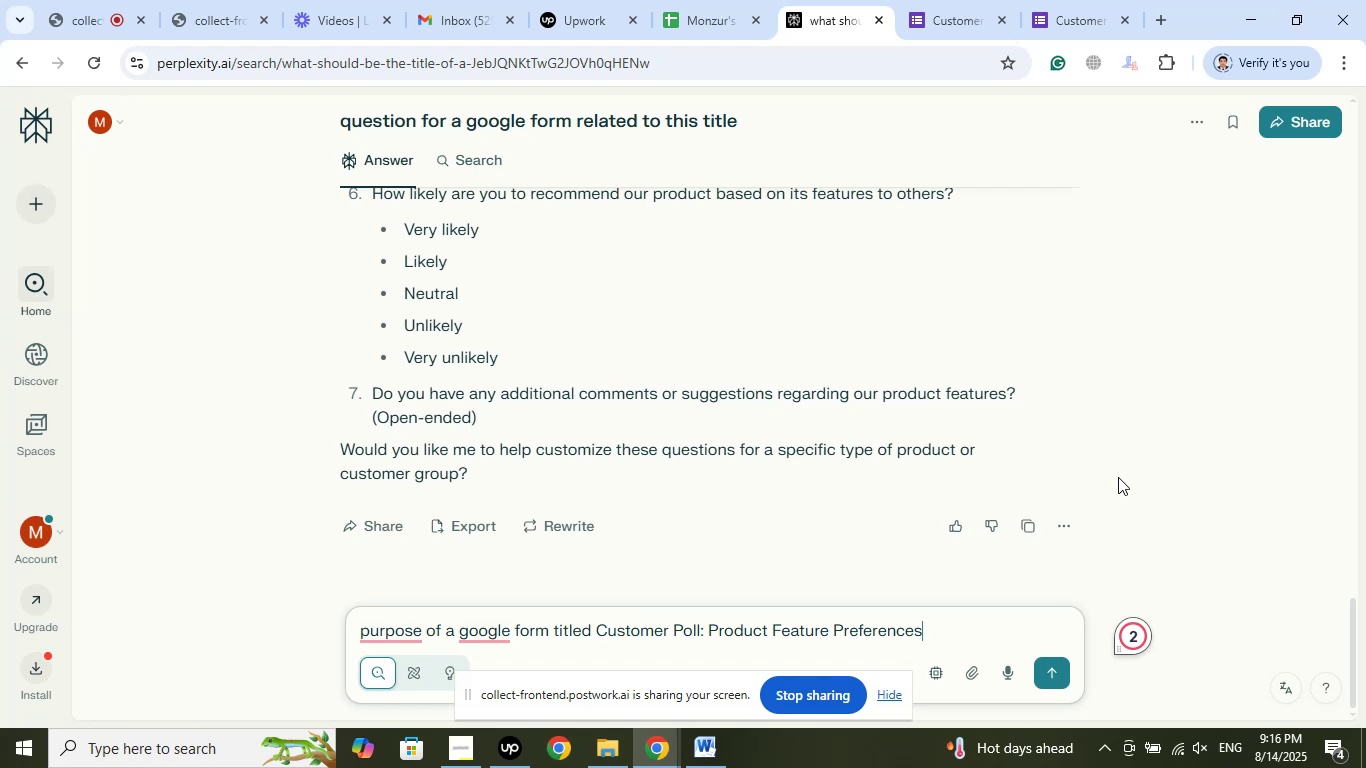 
wait(21.06)
 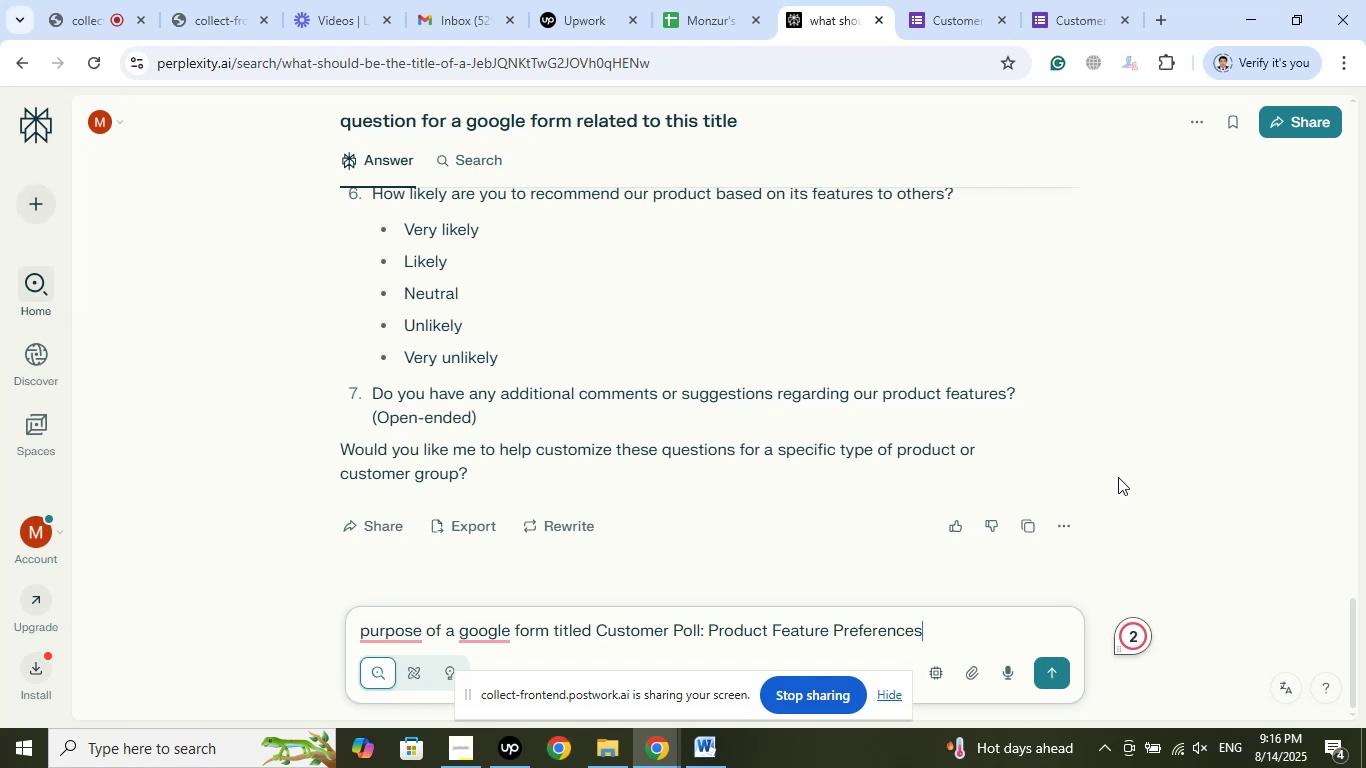 
scroll: coordinate [1097, 340], scroll_direction: down, amount: 4.0
 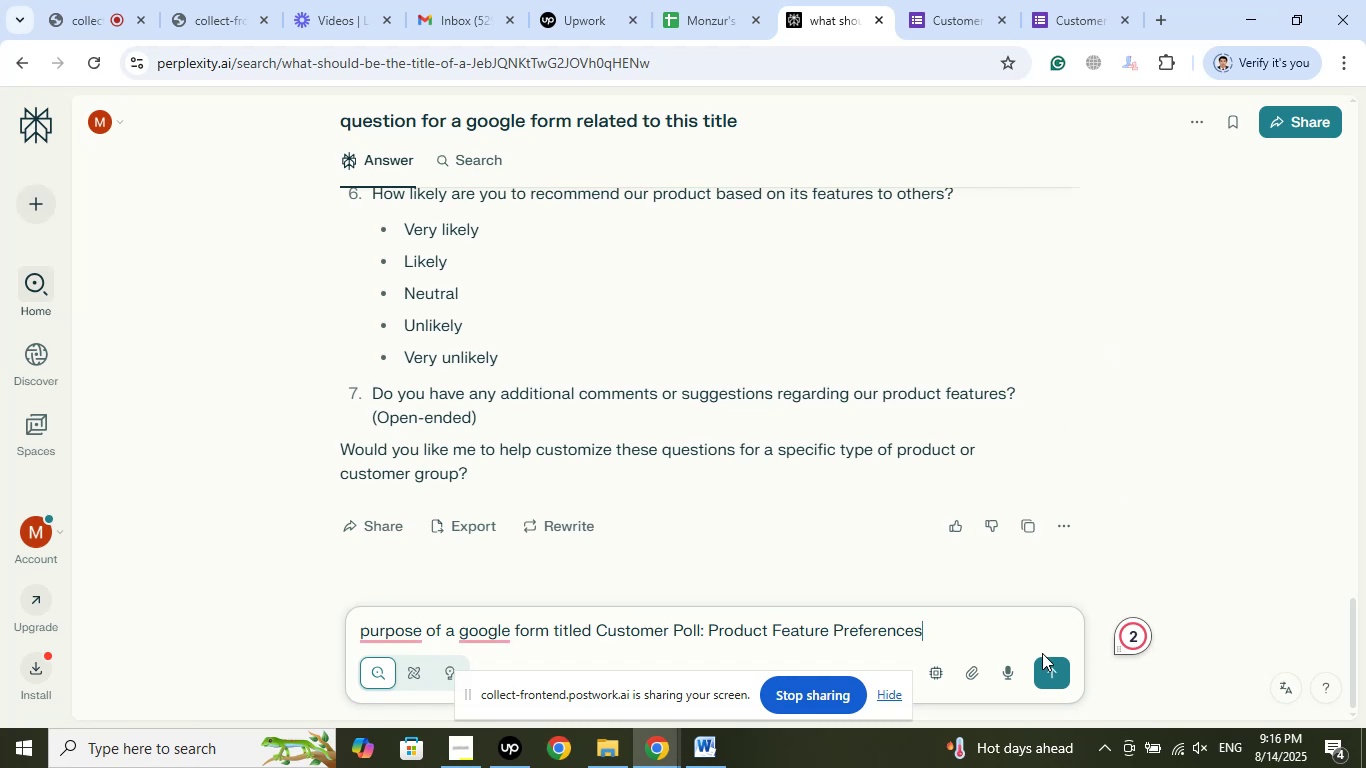 
left_click([1059, 679])
 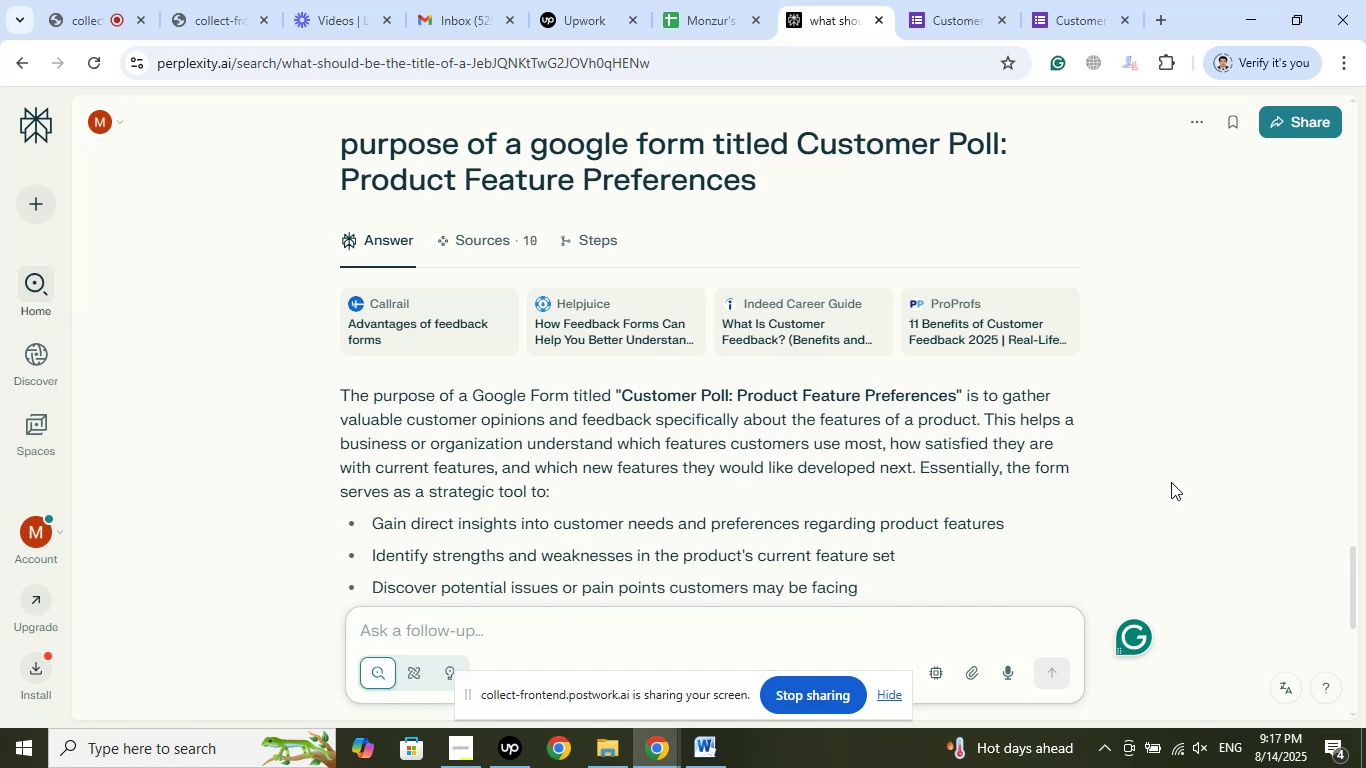 
wait(37.63)
 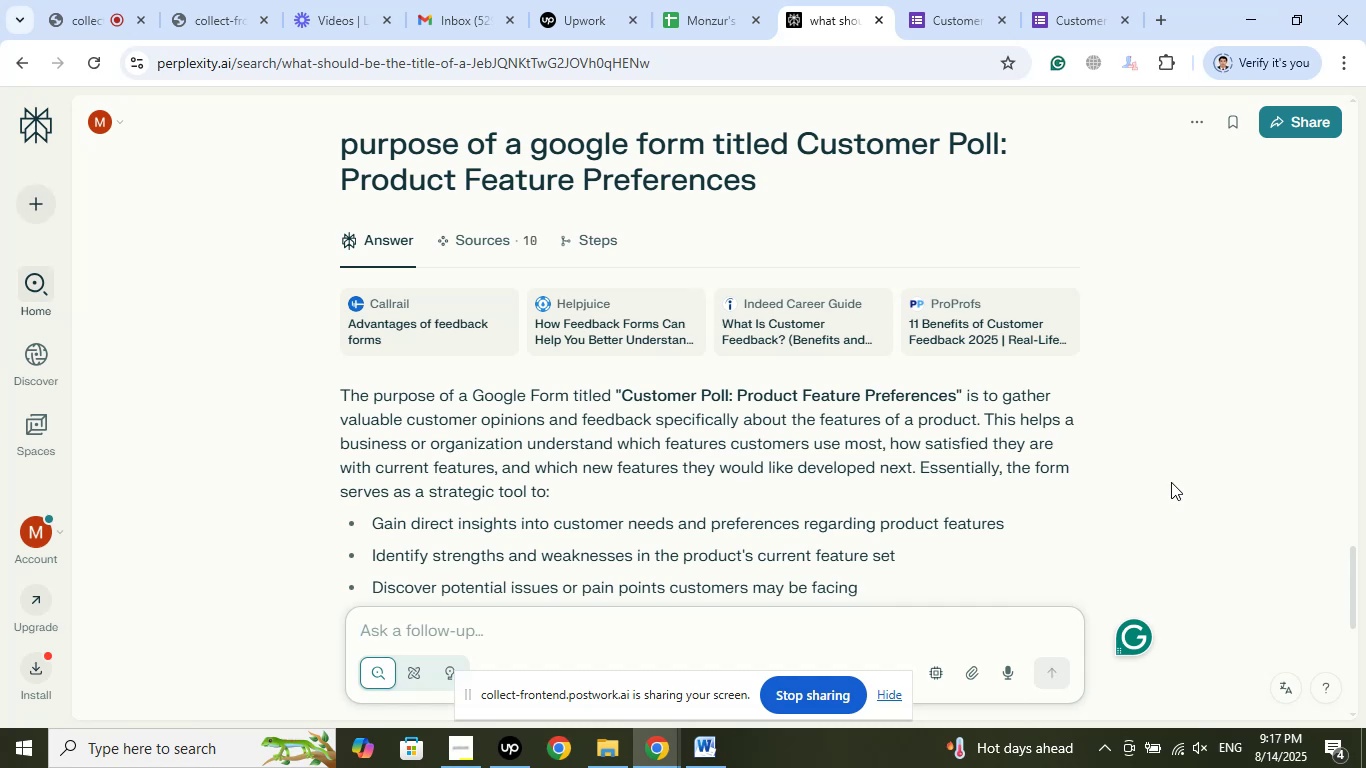 
scroll: coordinate [1171, 482], scroll_direction: down, amount: 2.0
 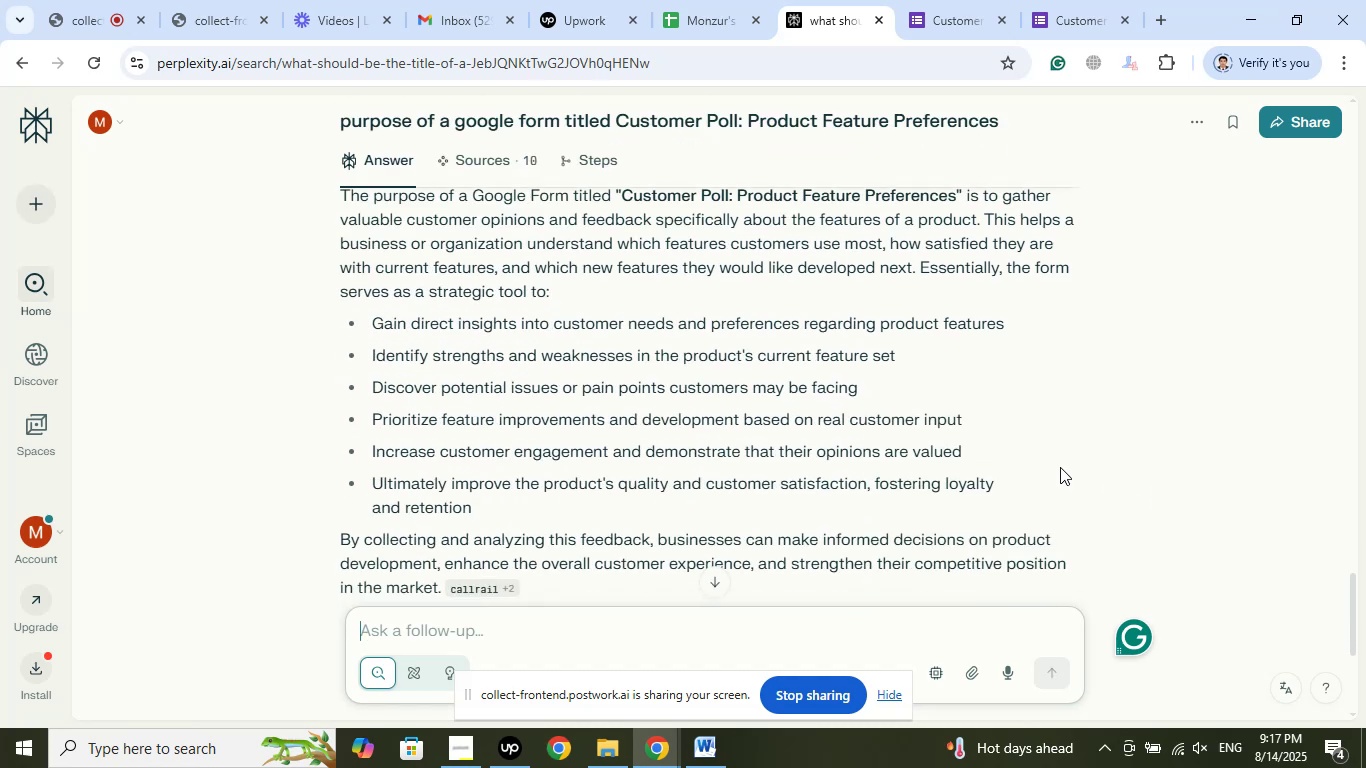 
type(in brief)
 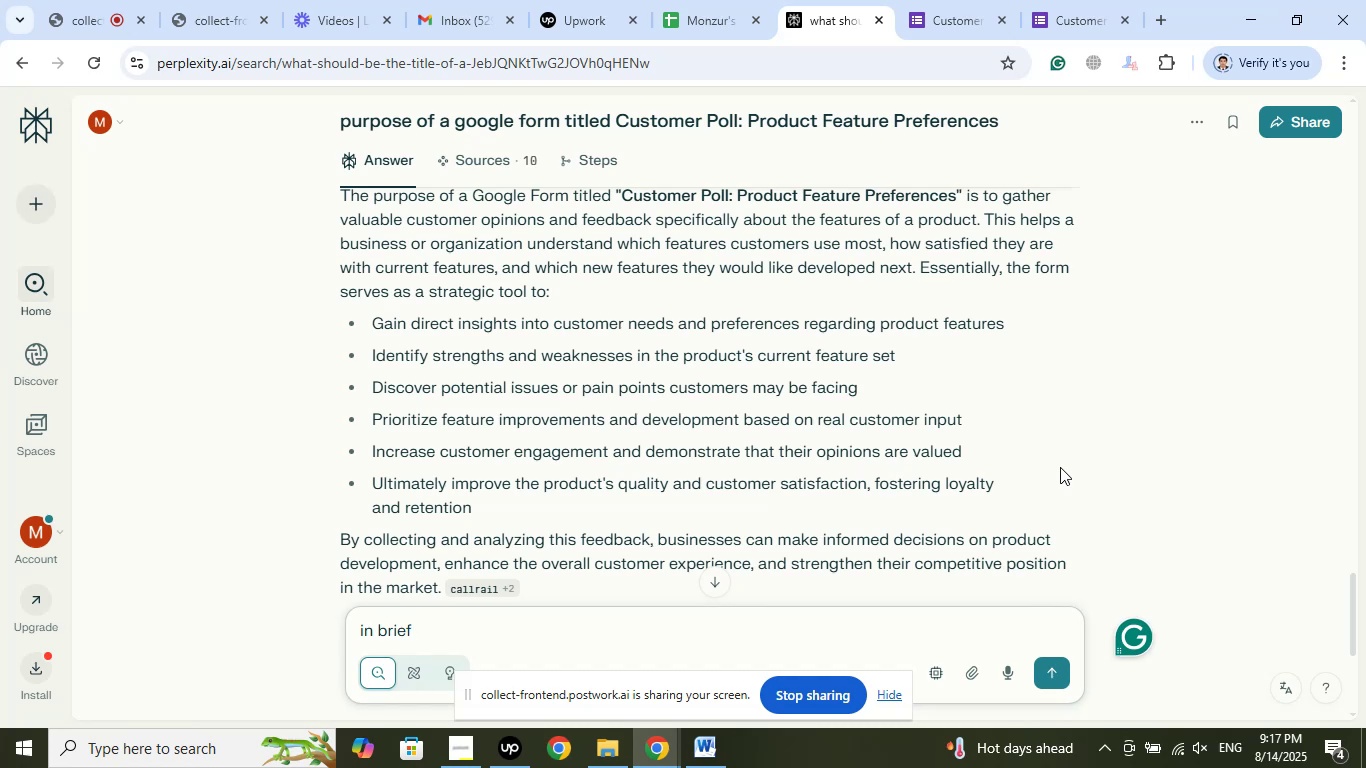 
key(Enter)
 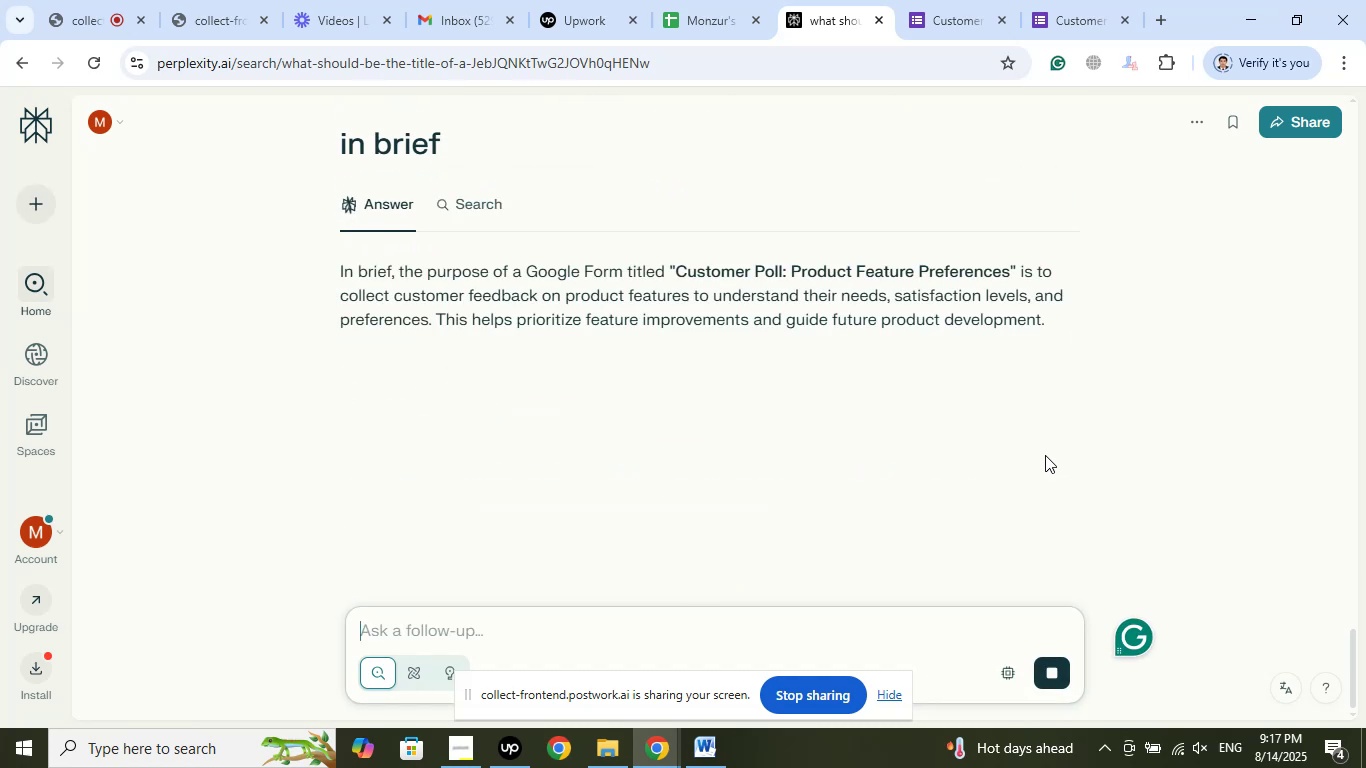 
wait(8.83)
 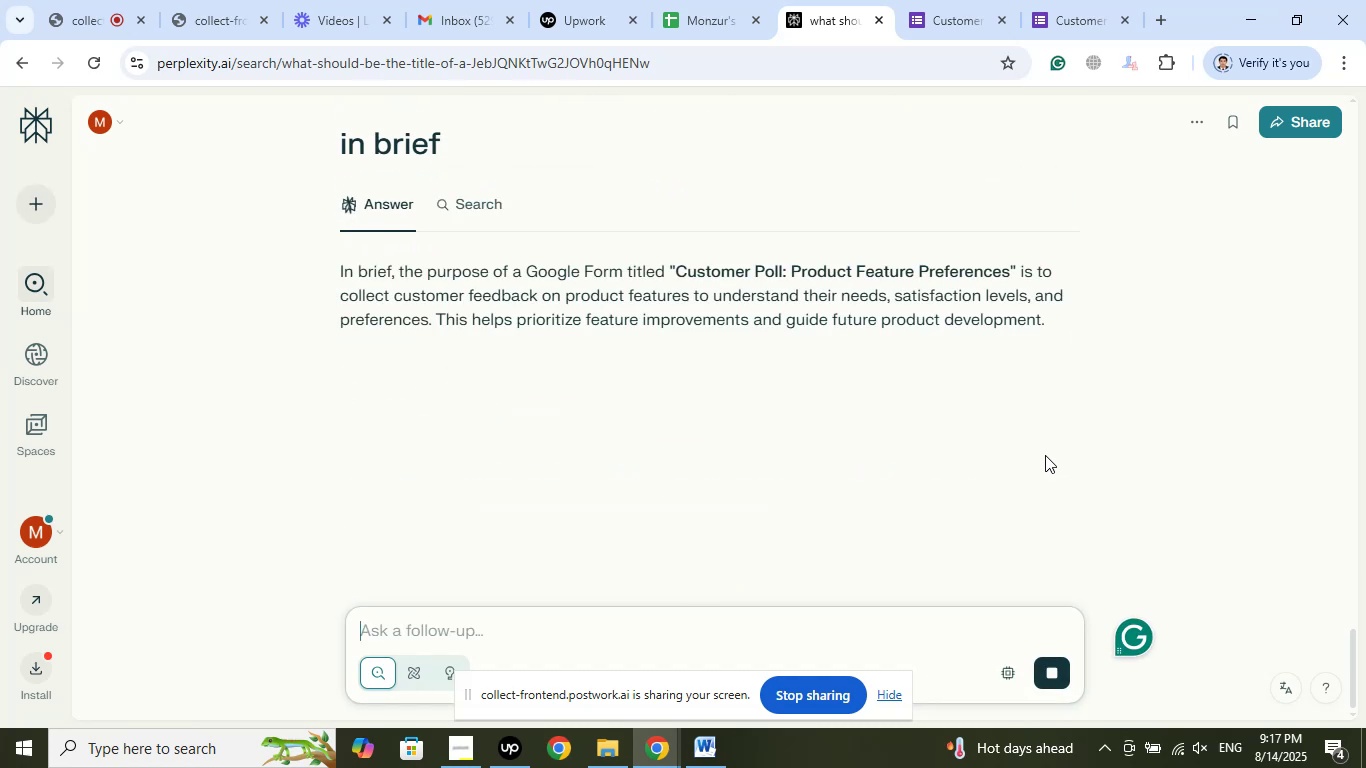 
left_click_drag(start_coordinate=[1035, 275], to_coordinate=[1048, 321])
 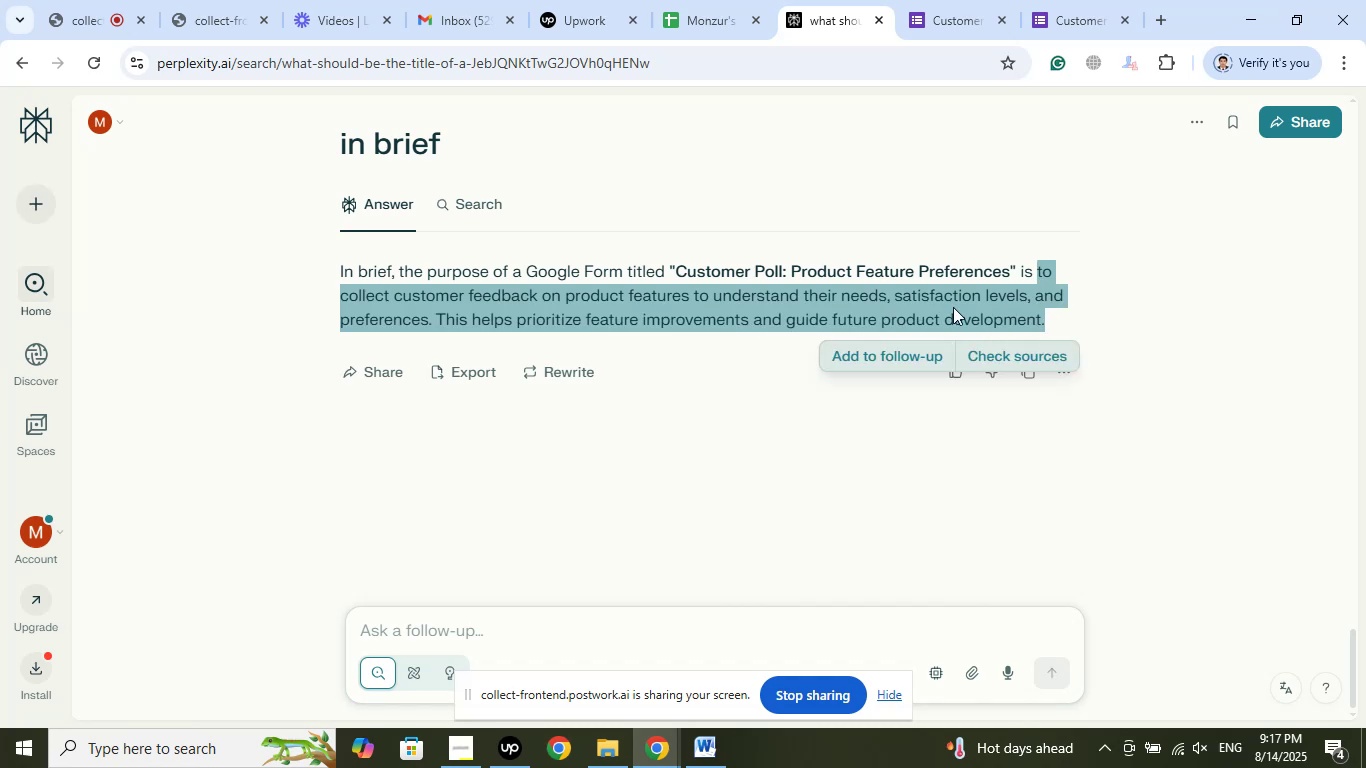 
right_click([953, 307])
 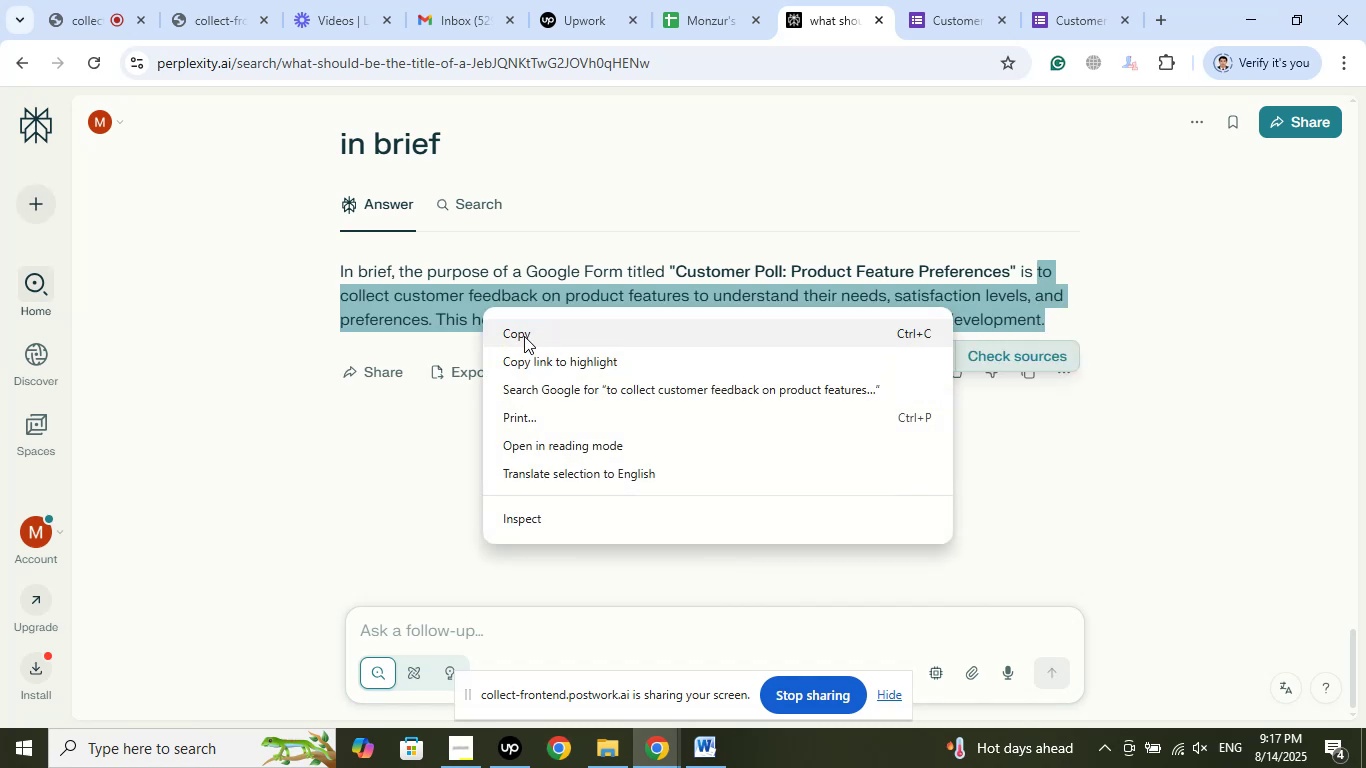 
left_click([525, 334])
 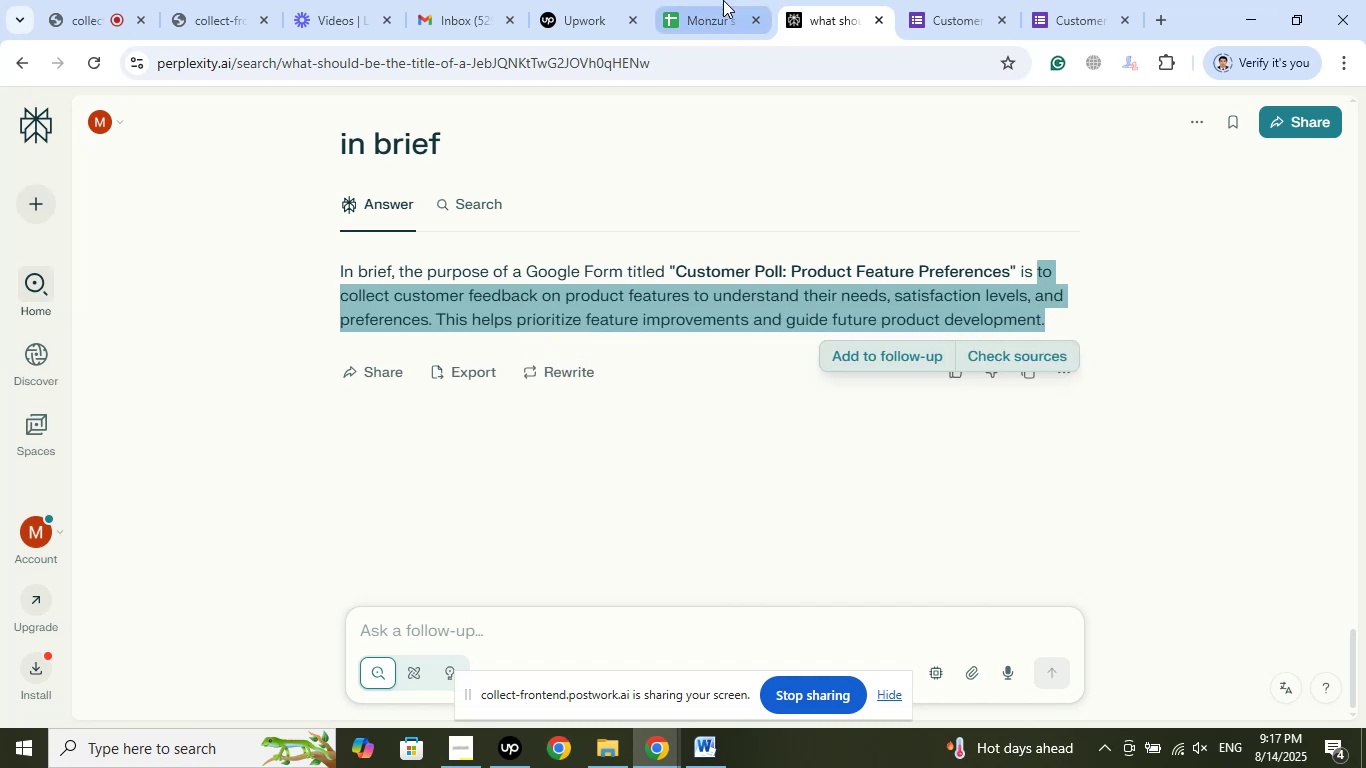 
left_click([718, 0])
 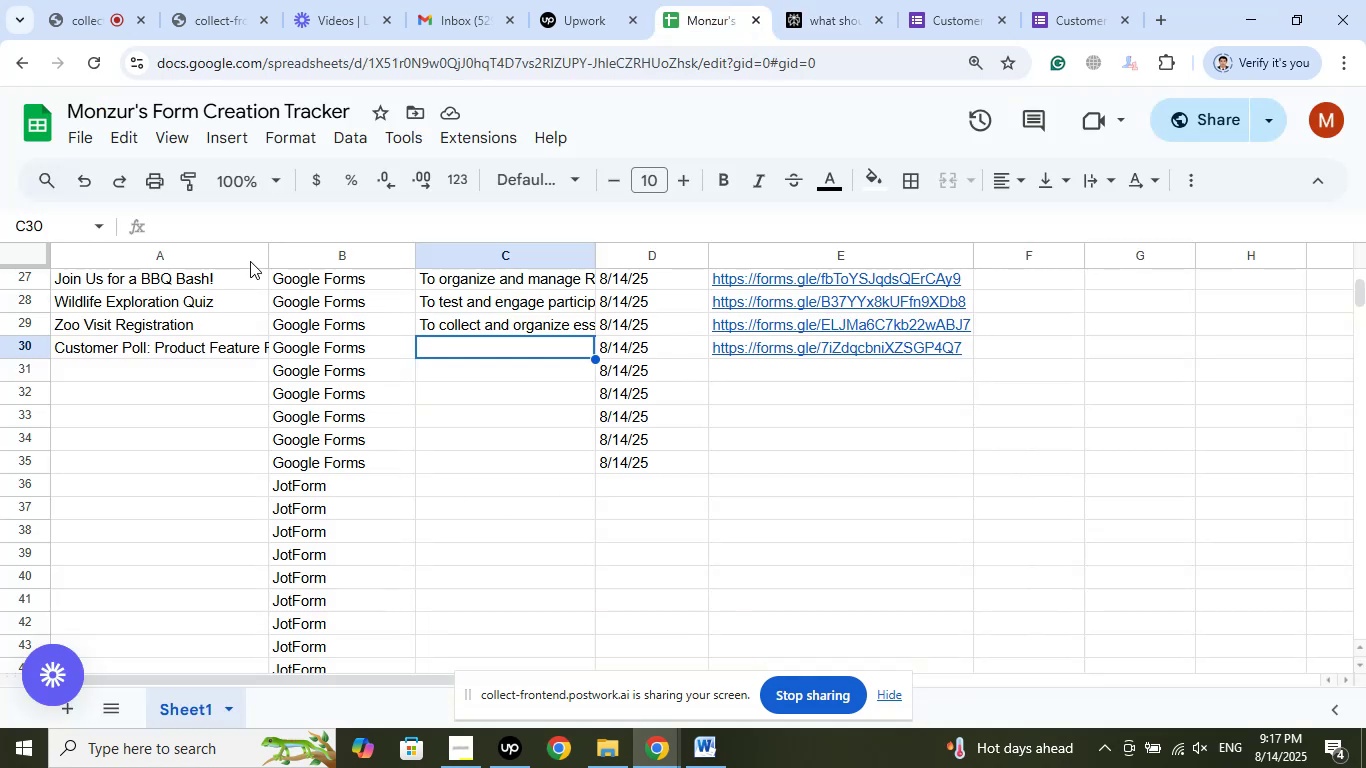 
left_click([236, 229])
 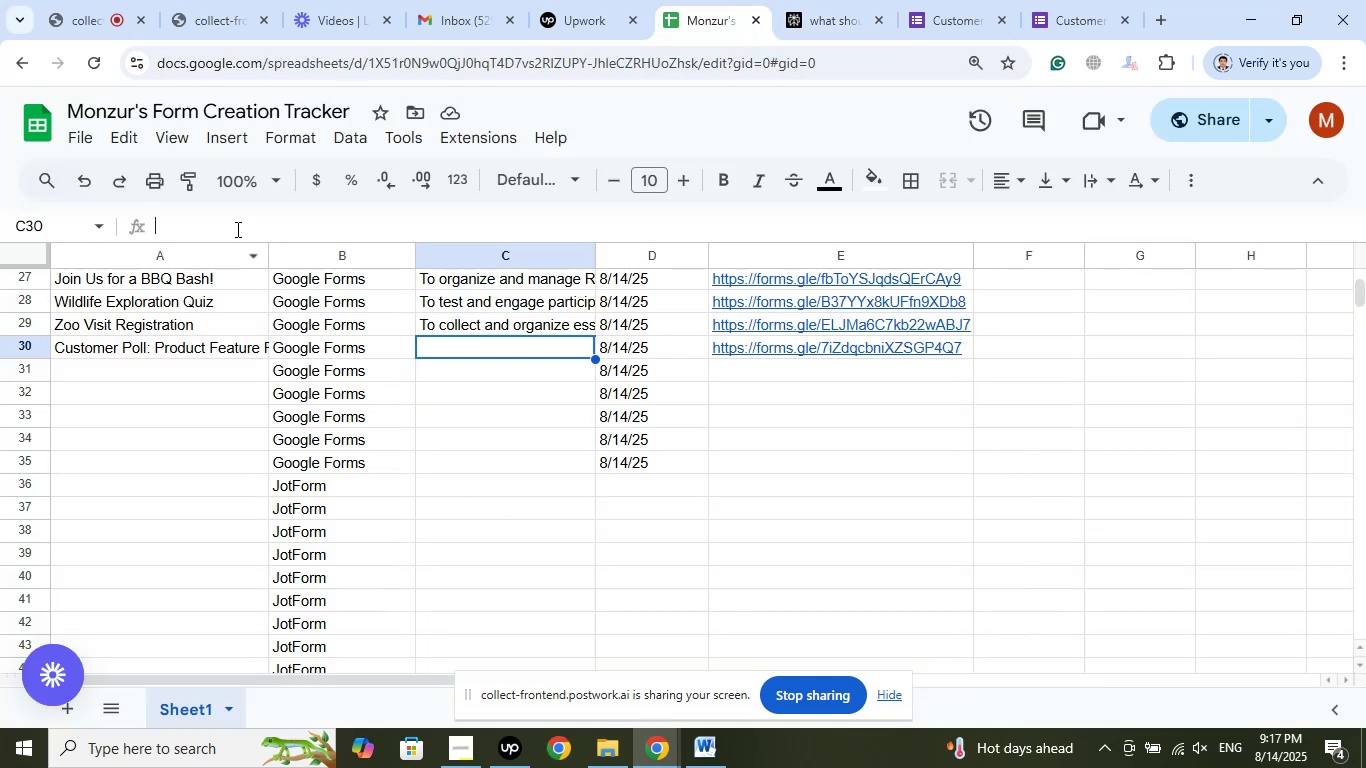 
right_click([236, 229])
 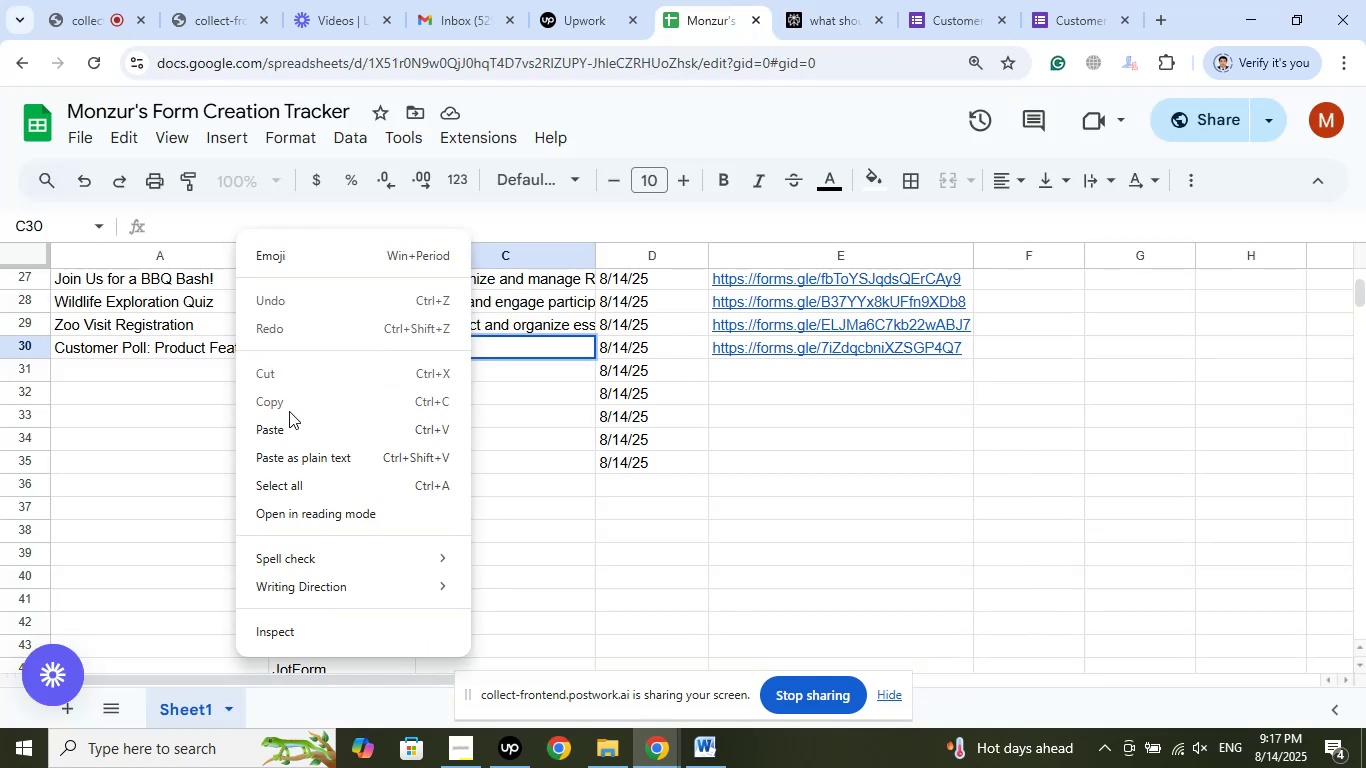 
left_click([289, 427])
 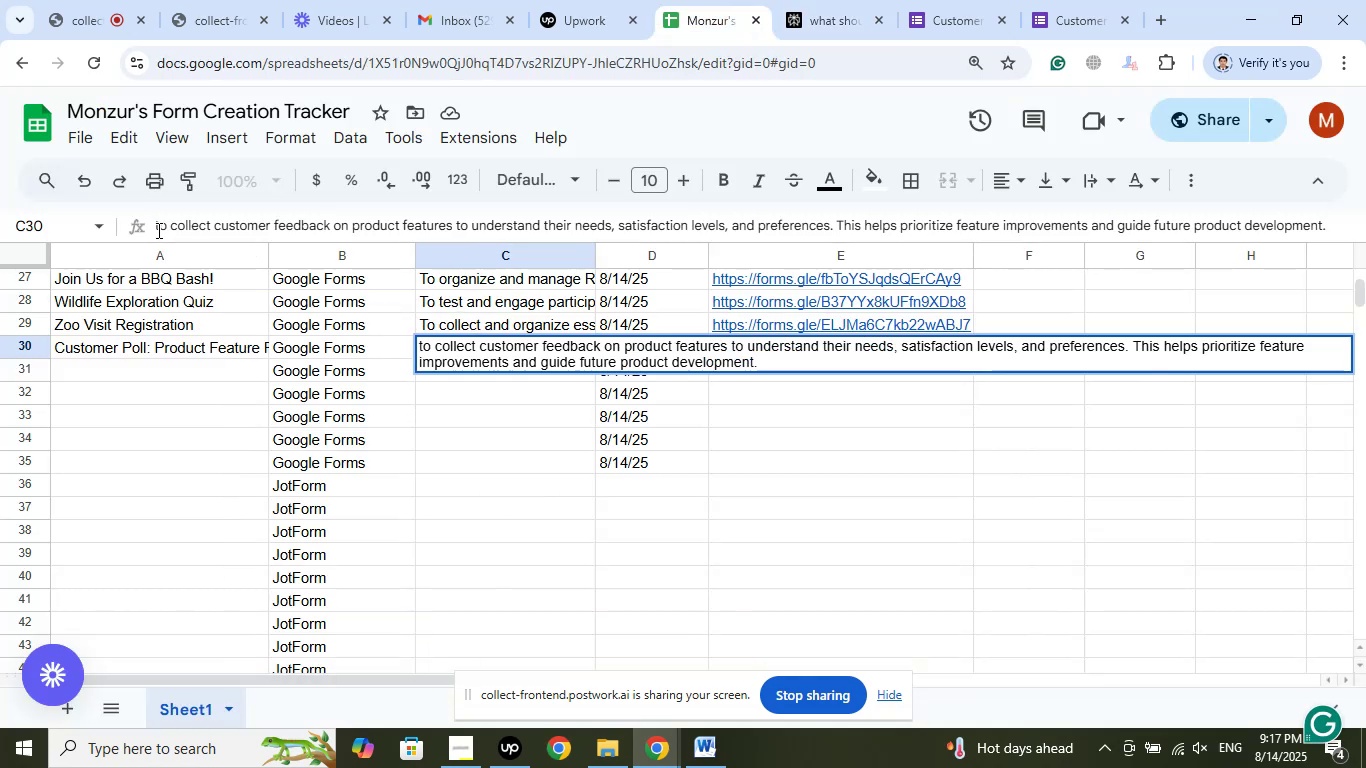 
left_click([157, 229])
 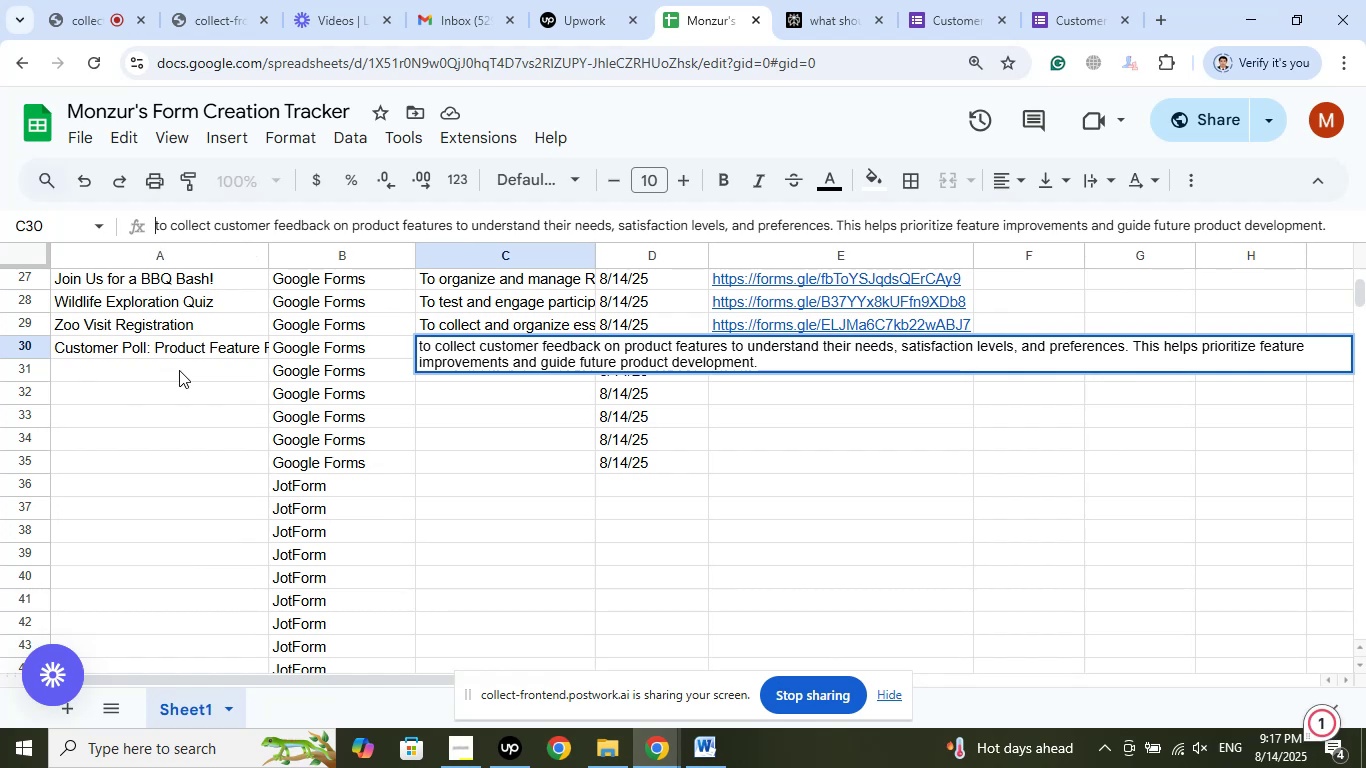 
key(Shift+ShiftLeft)
 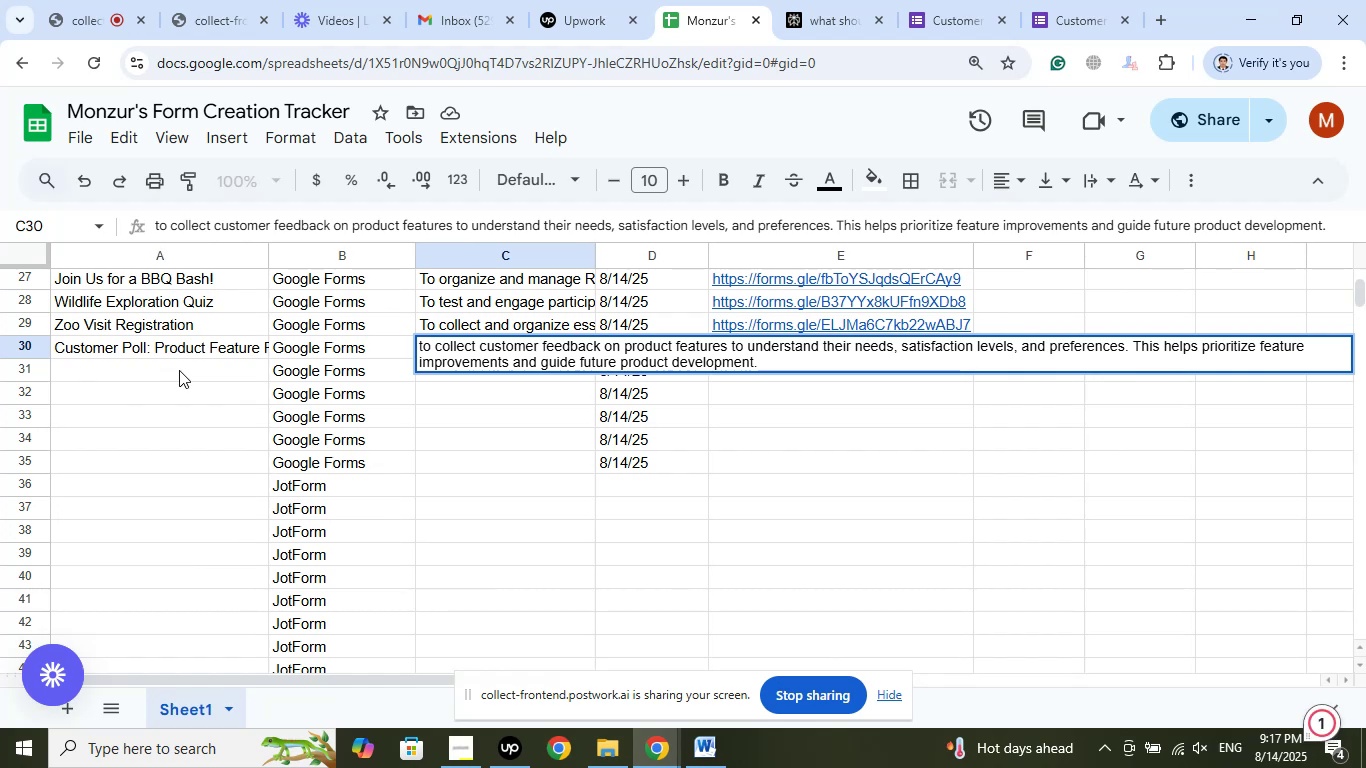 
key(Shift+ArrowRight)
 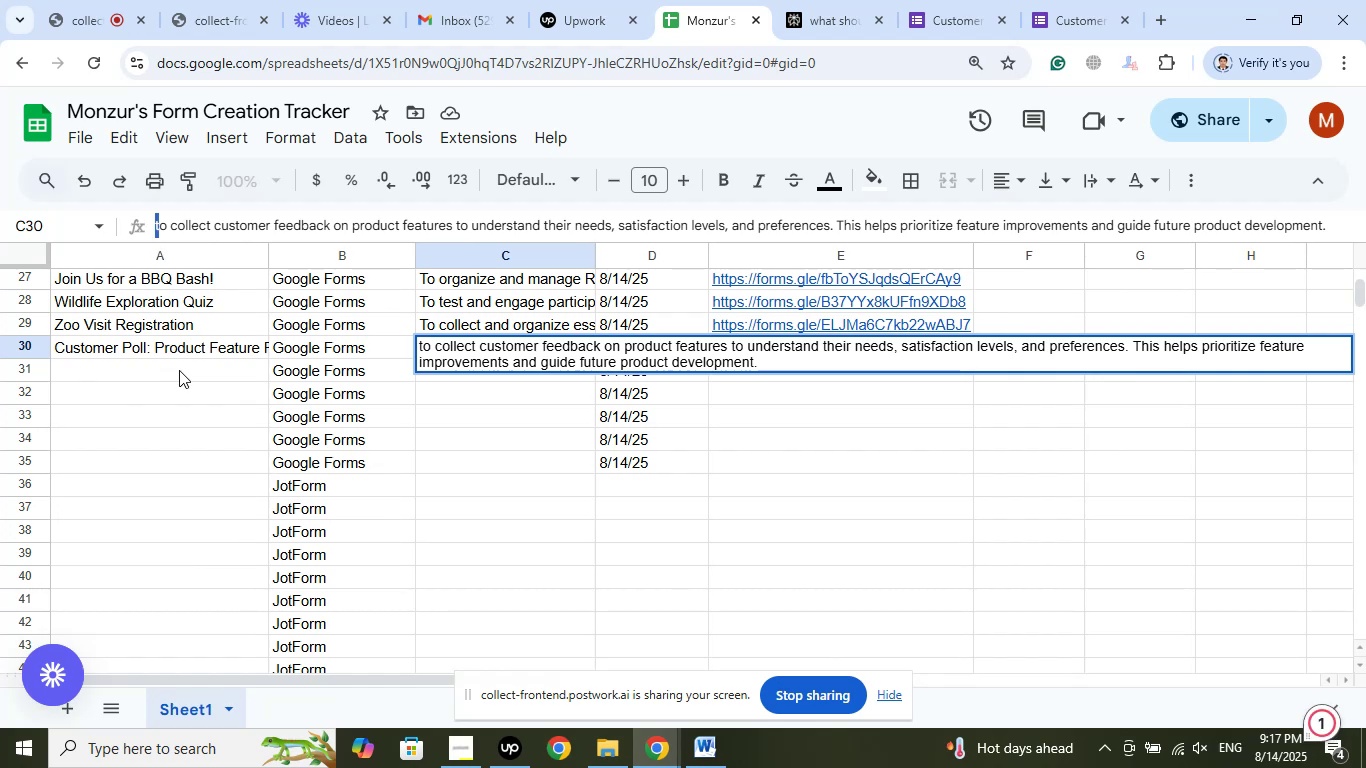 
key(Shift+T)
 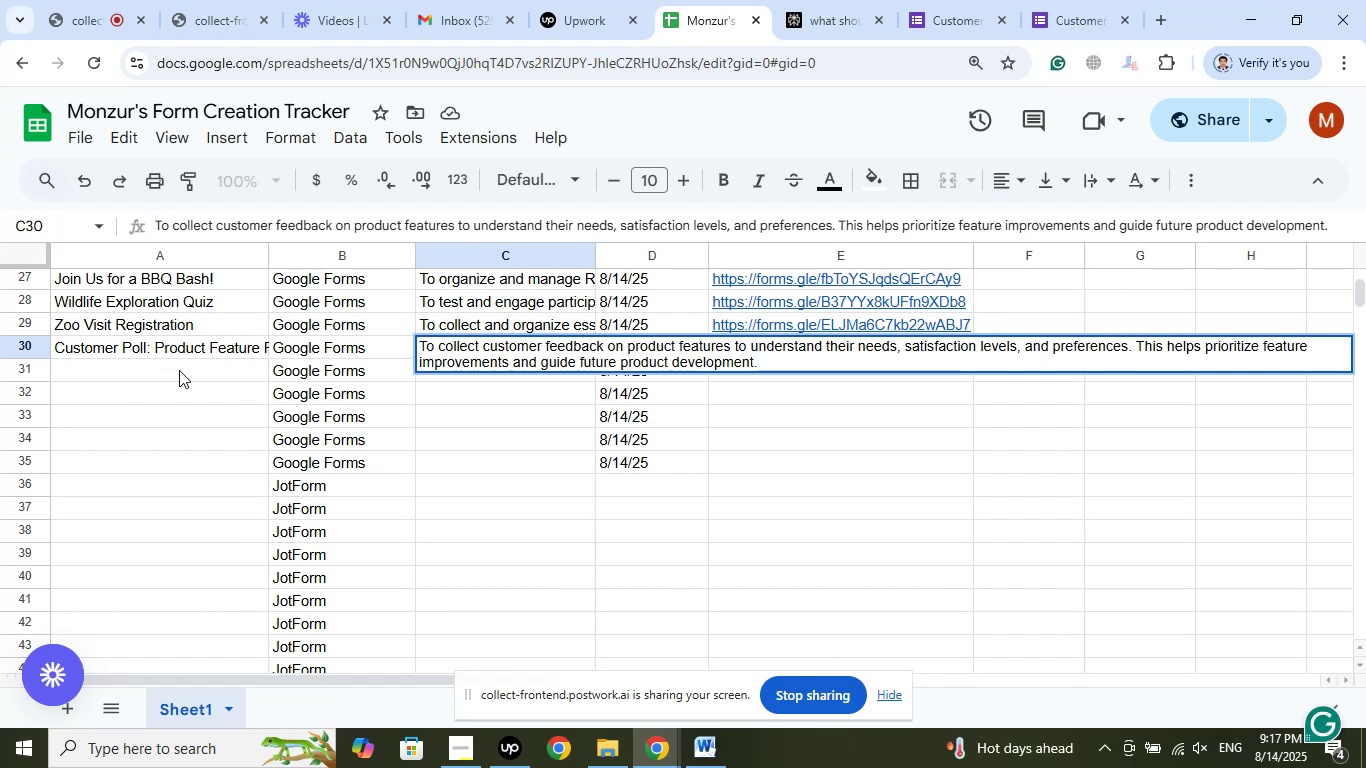 
wait(11.1)
 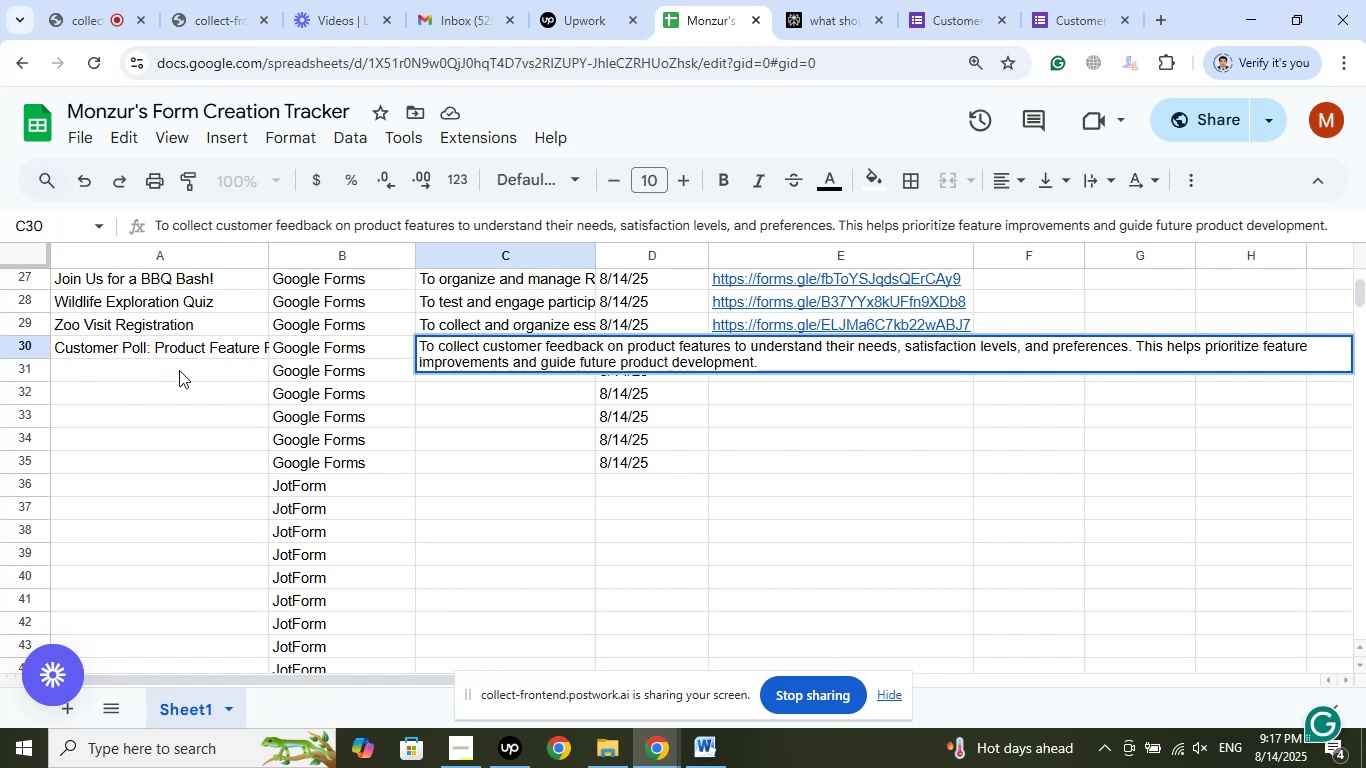 
left_click([186, 364])
 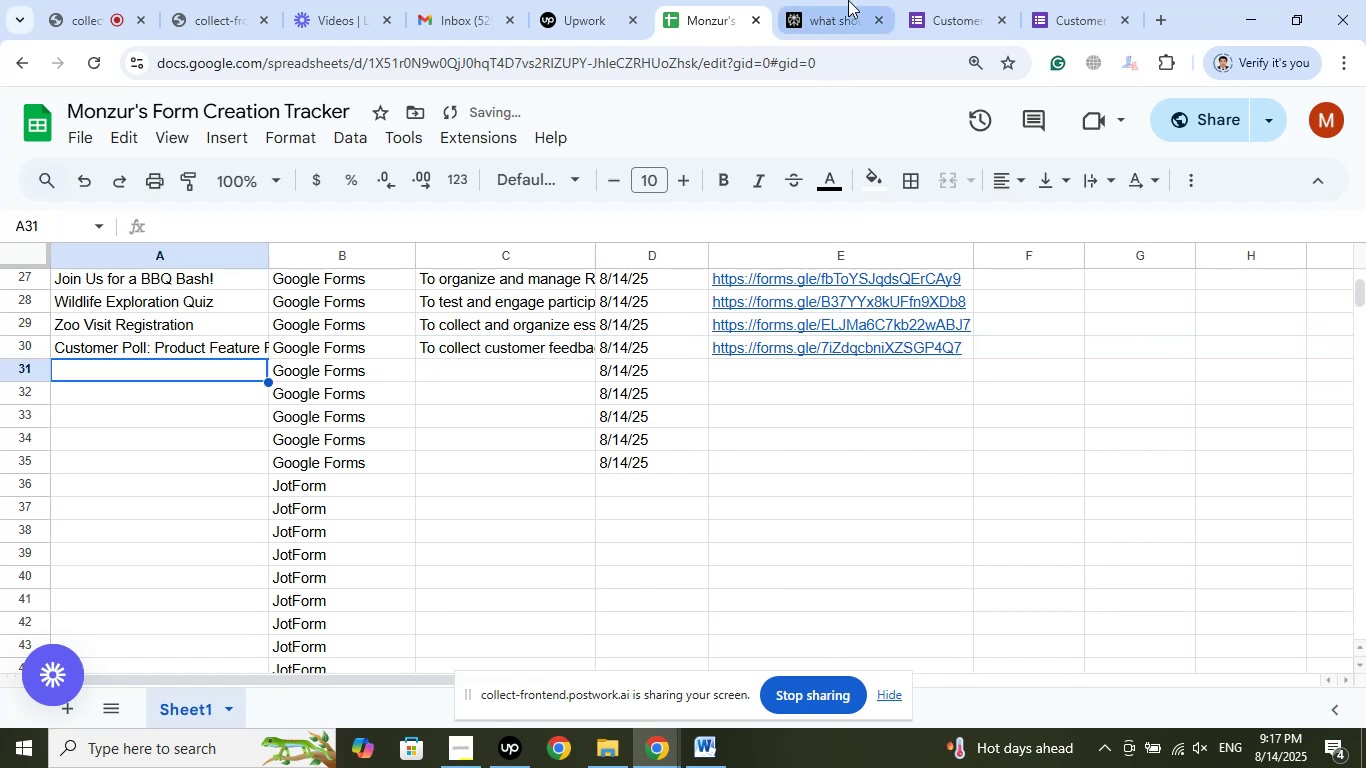 
left_click([848, 0])
 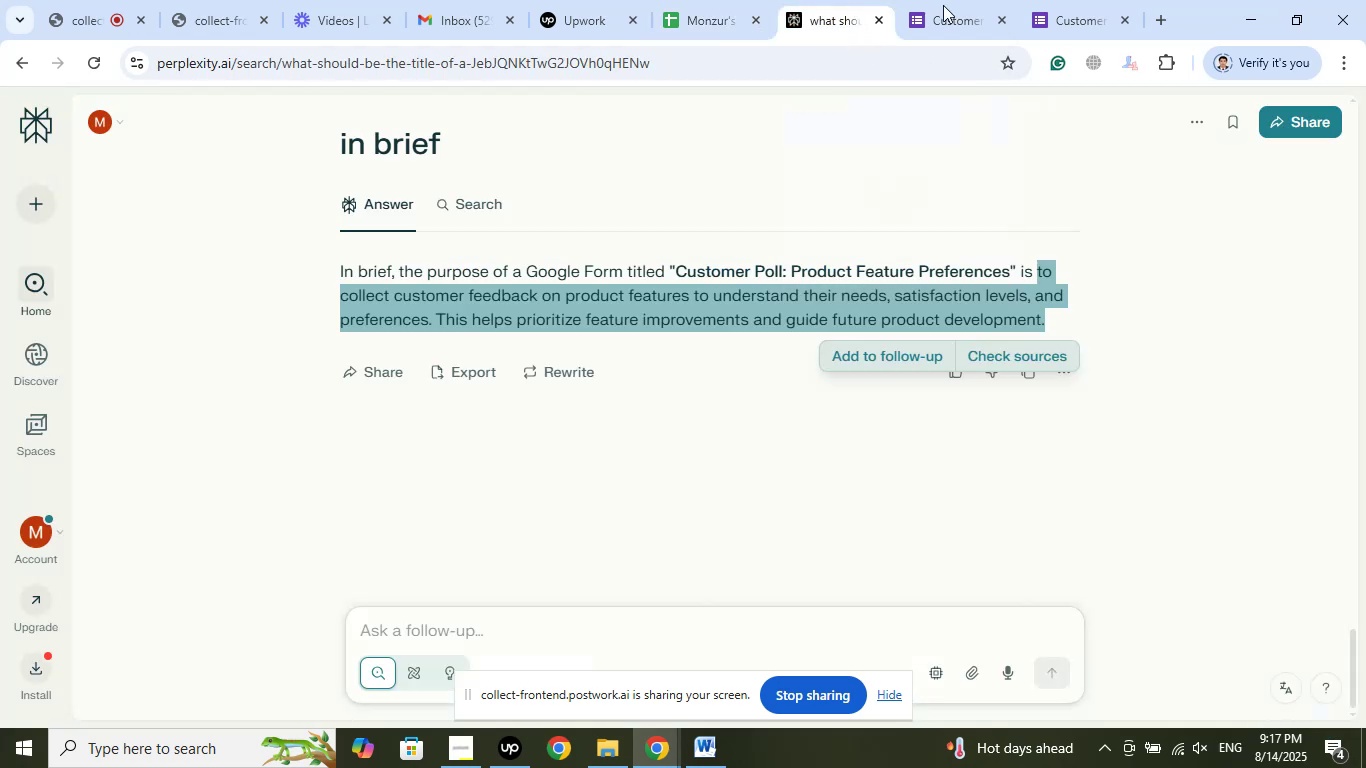 
left_click([962, 0])
 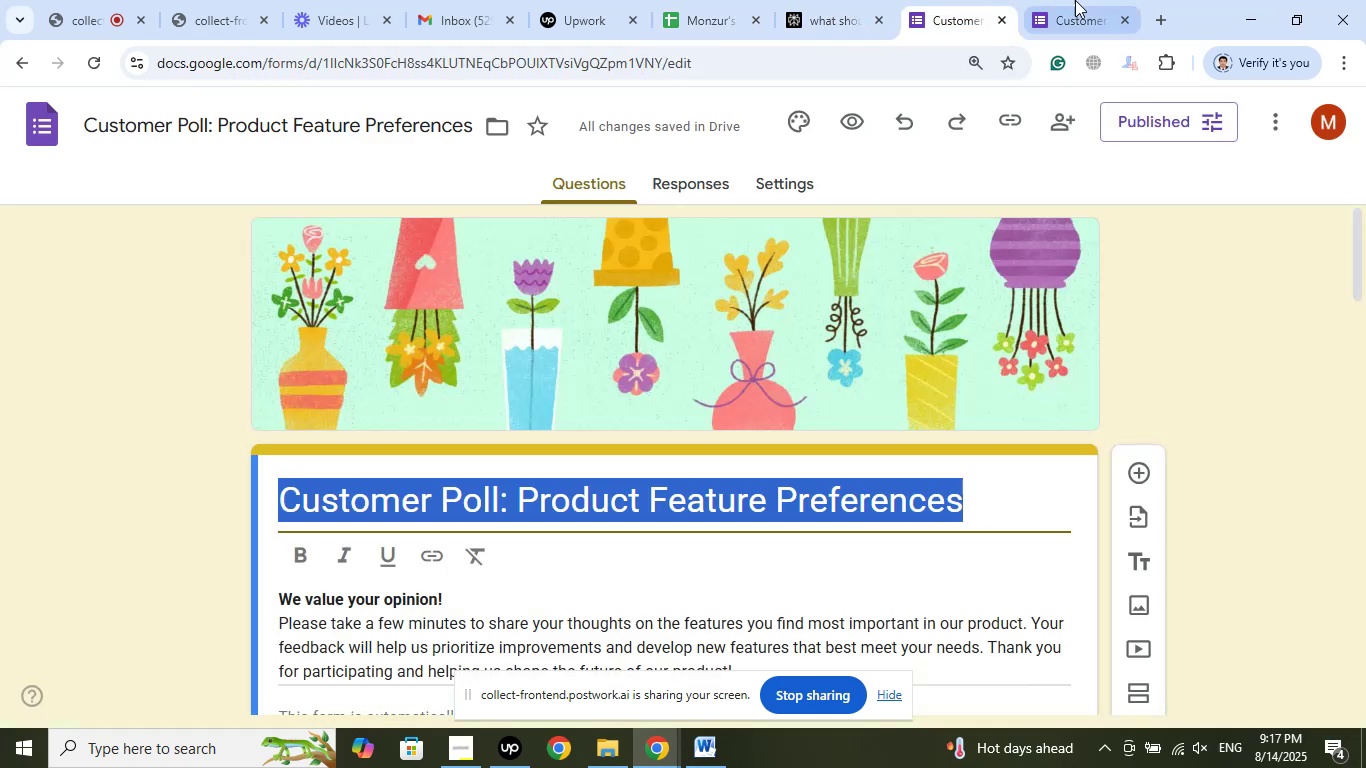 
left_click([1075, 0])
 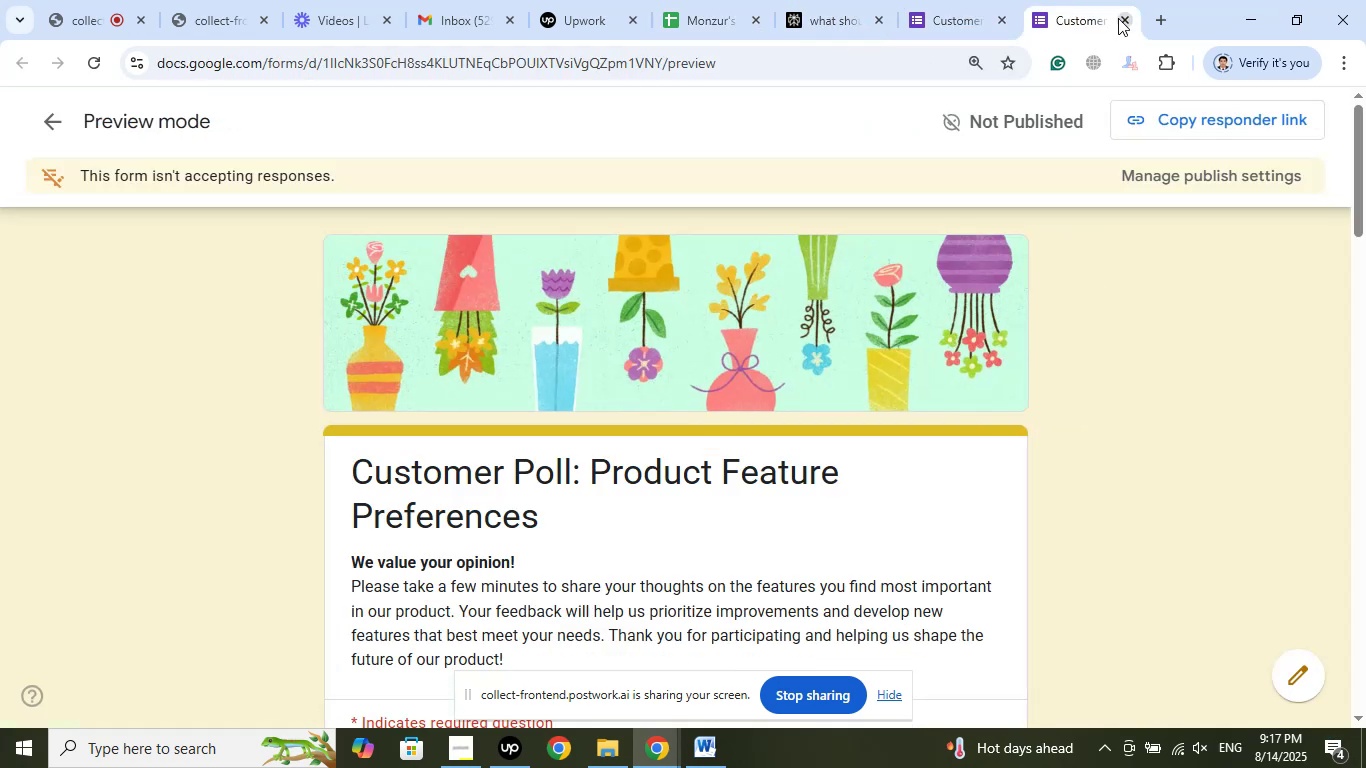 
left_click([1123, 17])
 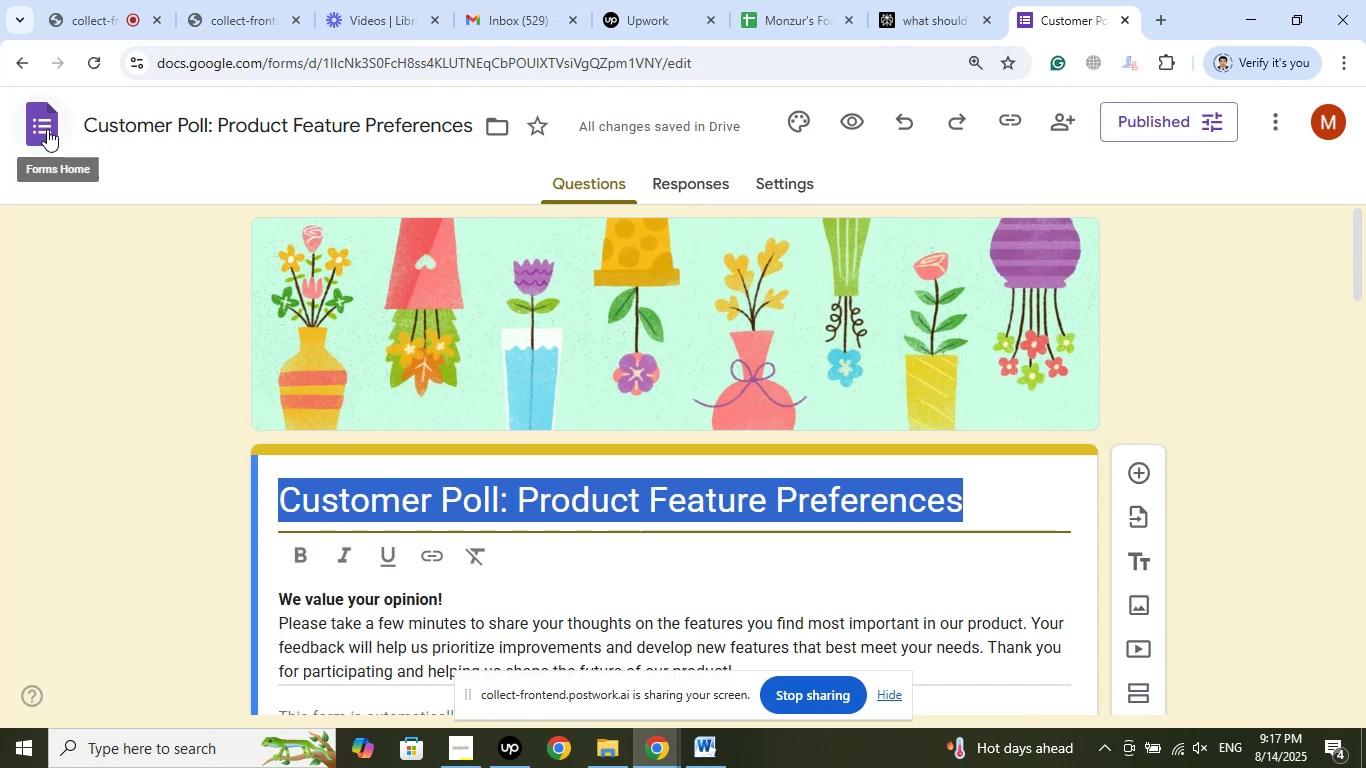 
left_click([88, 392])
 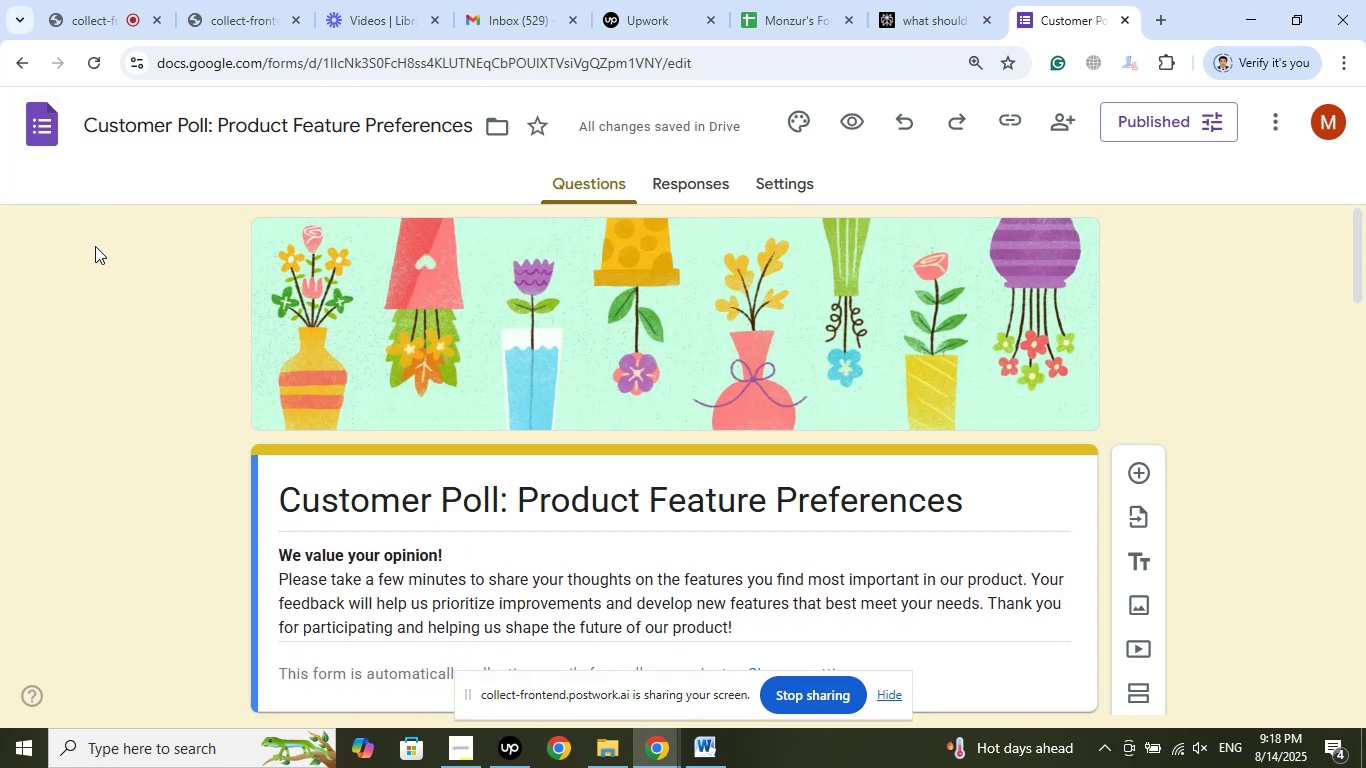 
scroll: coordinate [126, 285], scroll_direction: down, amount: 2.0
 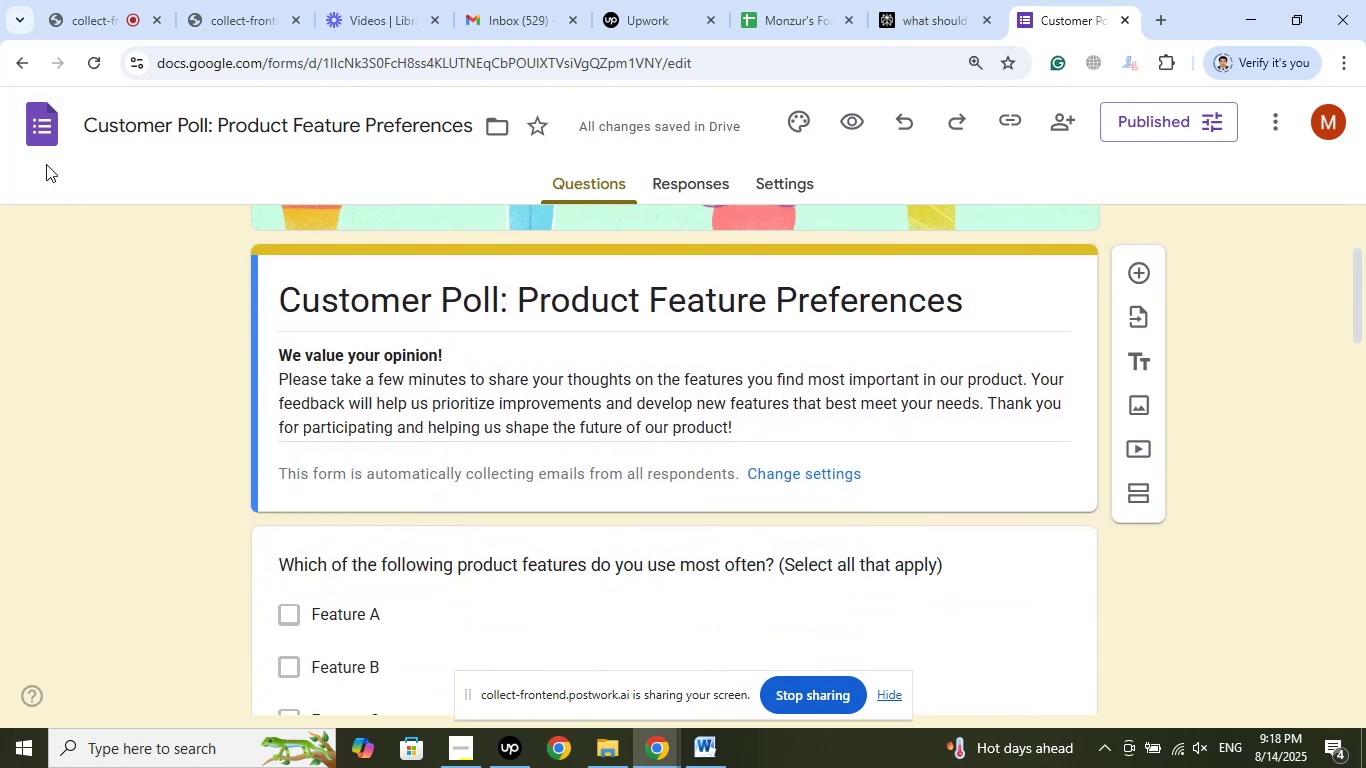 
left_click([32, 123])
 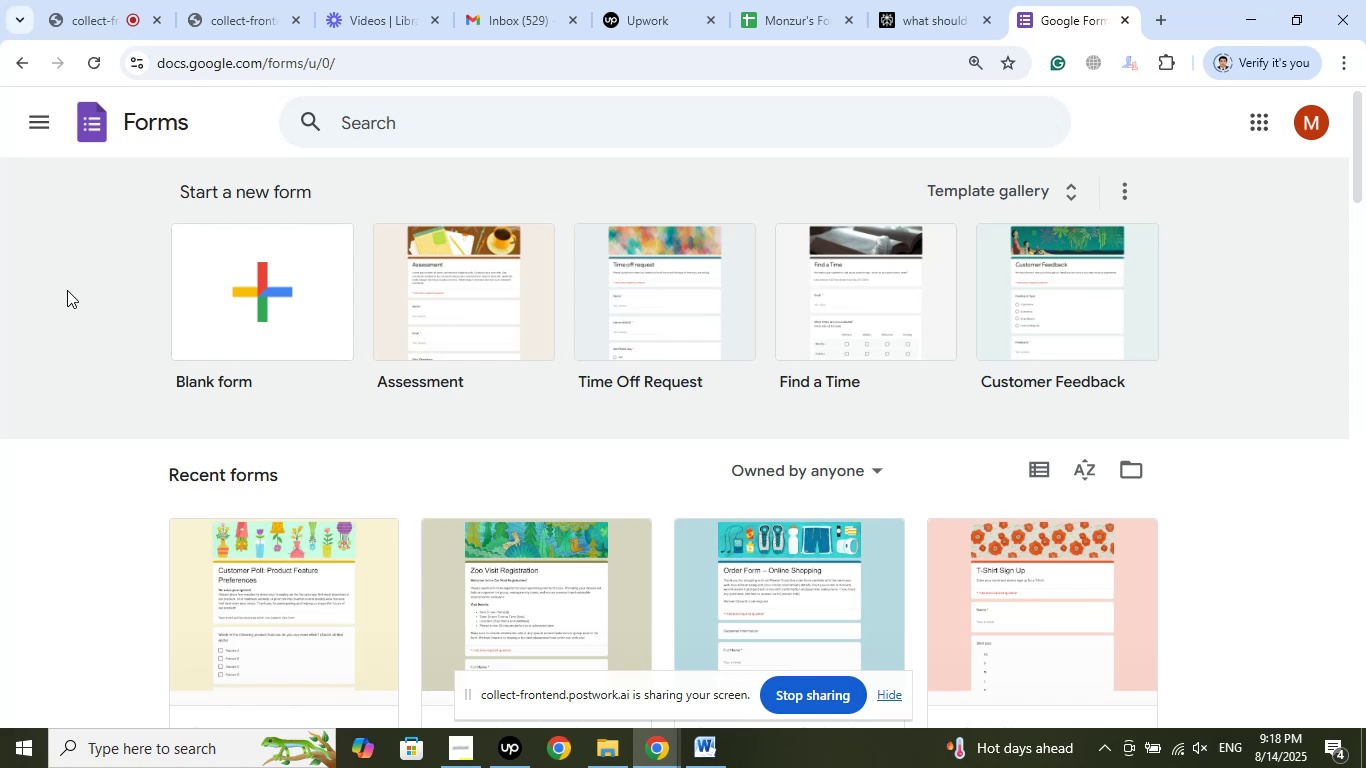 
wait(28.93)
 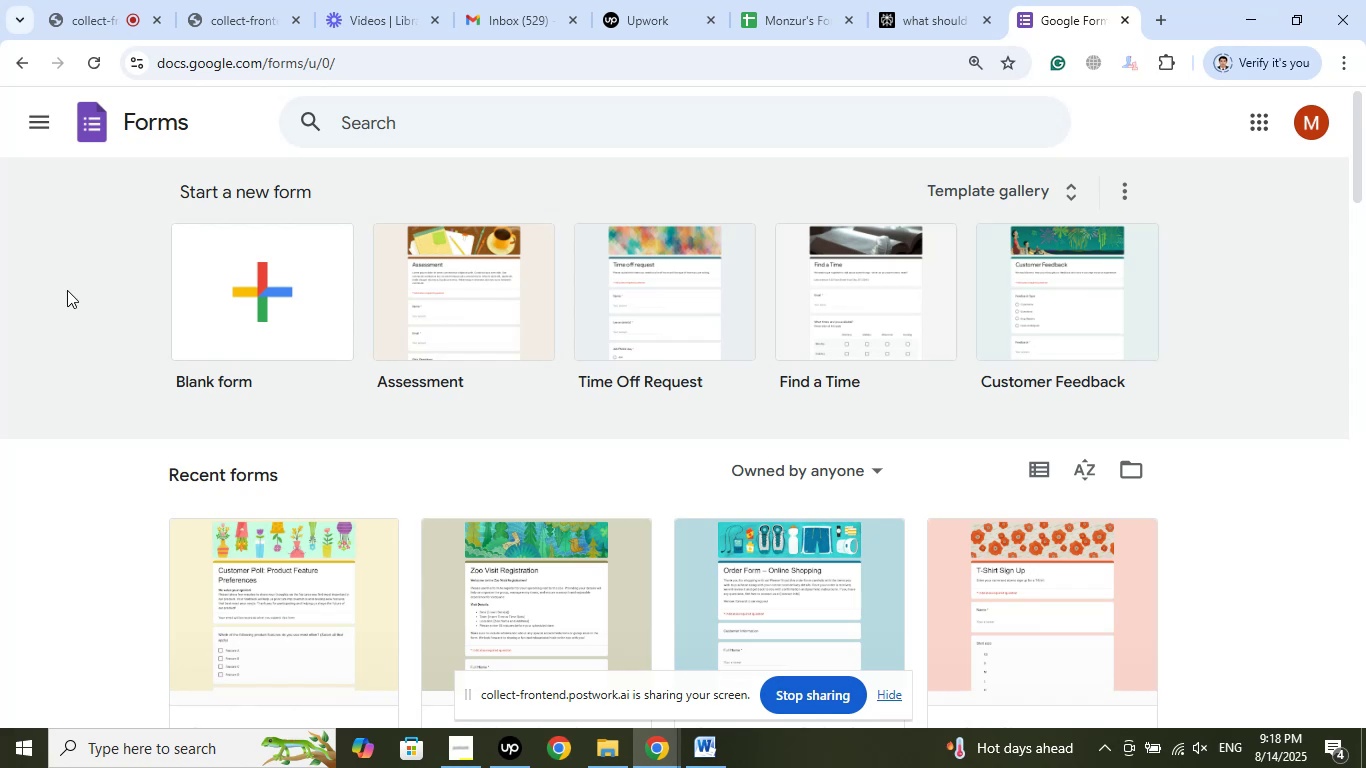 
left_click([1078, 198])
 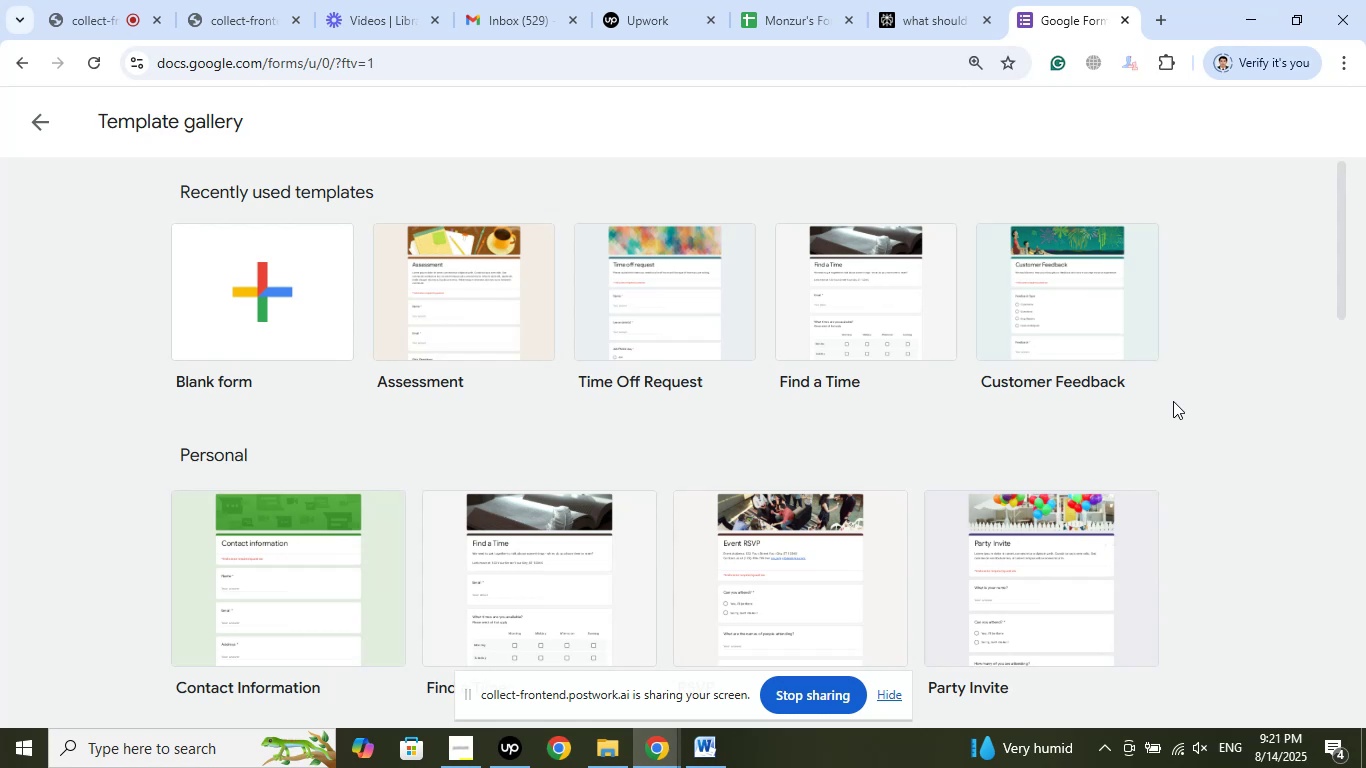 
wait(156.13)
 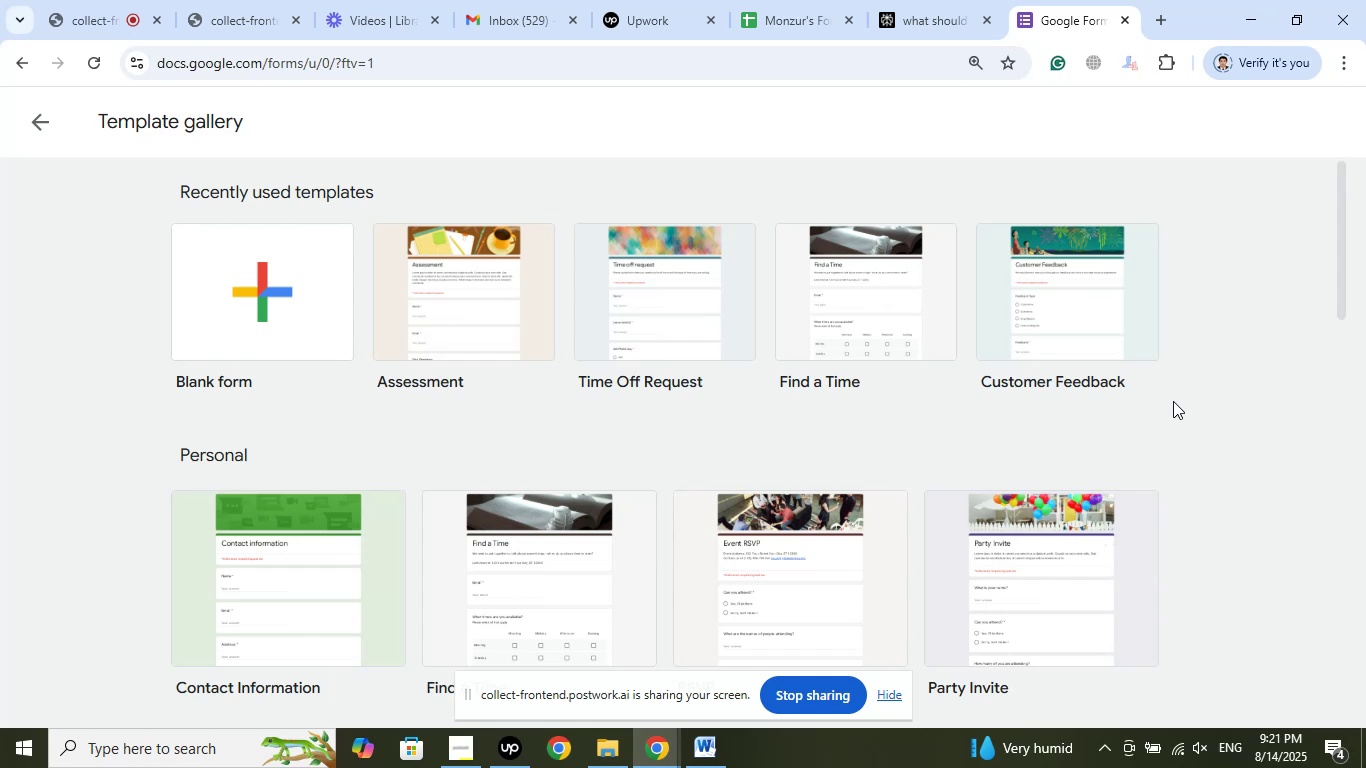 
left_click([1237, 411])
 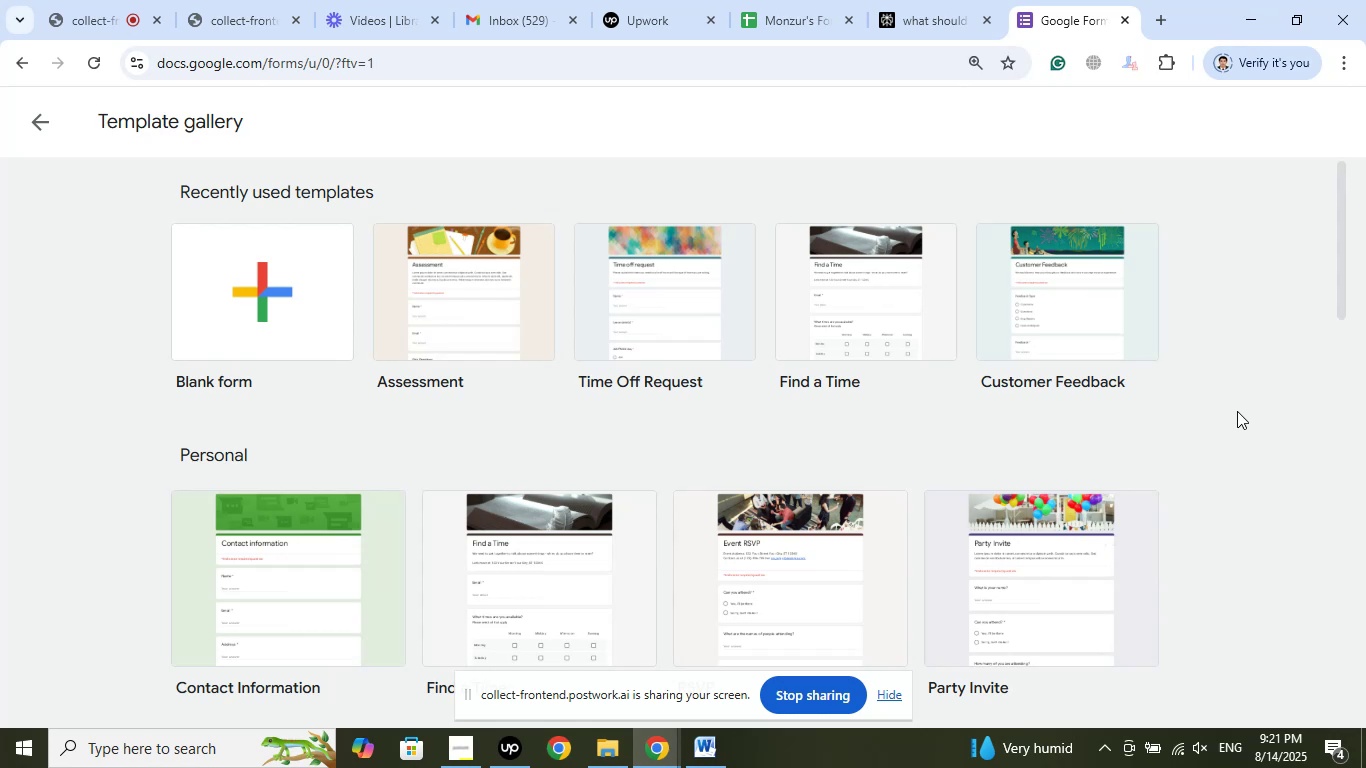 
scroll: coordinate [1237, 411], scroll_direction: up, amount: 3.0
 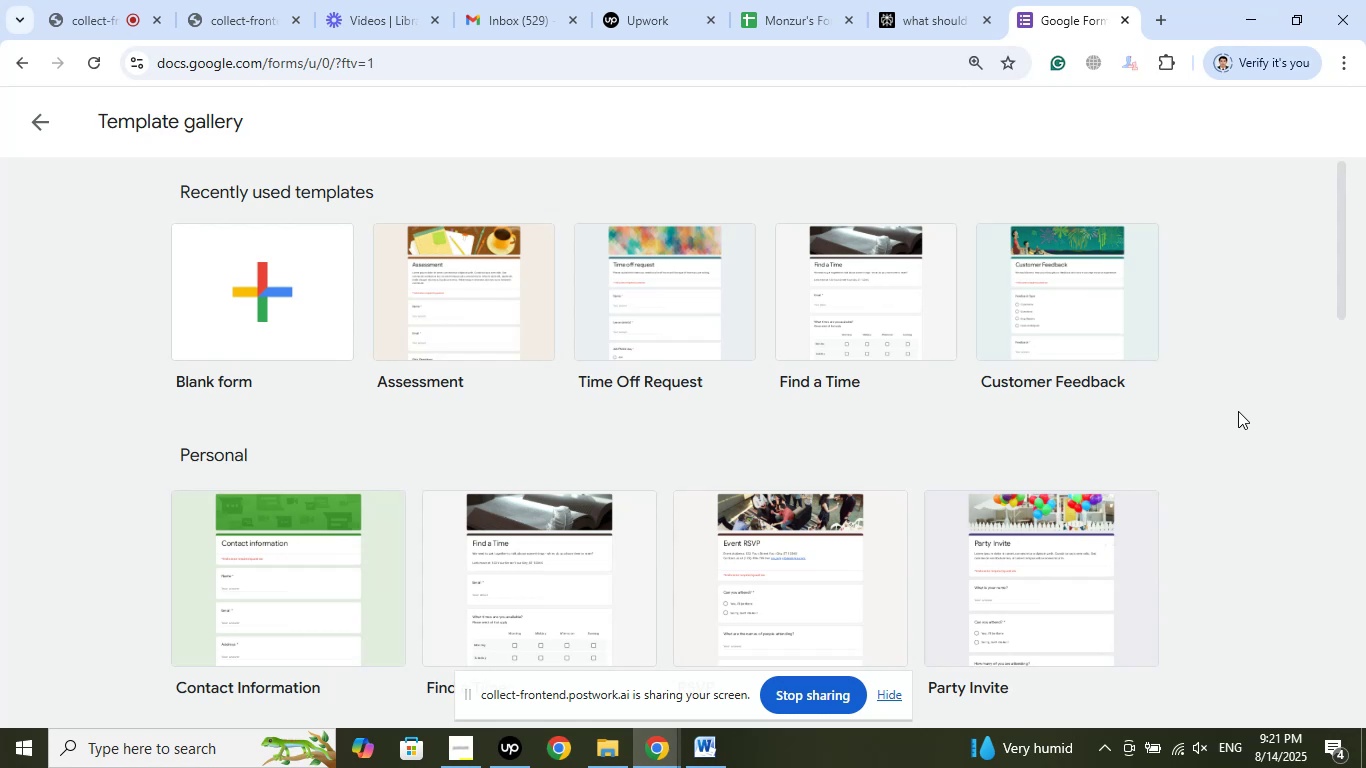 
wait(5.56)
 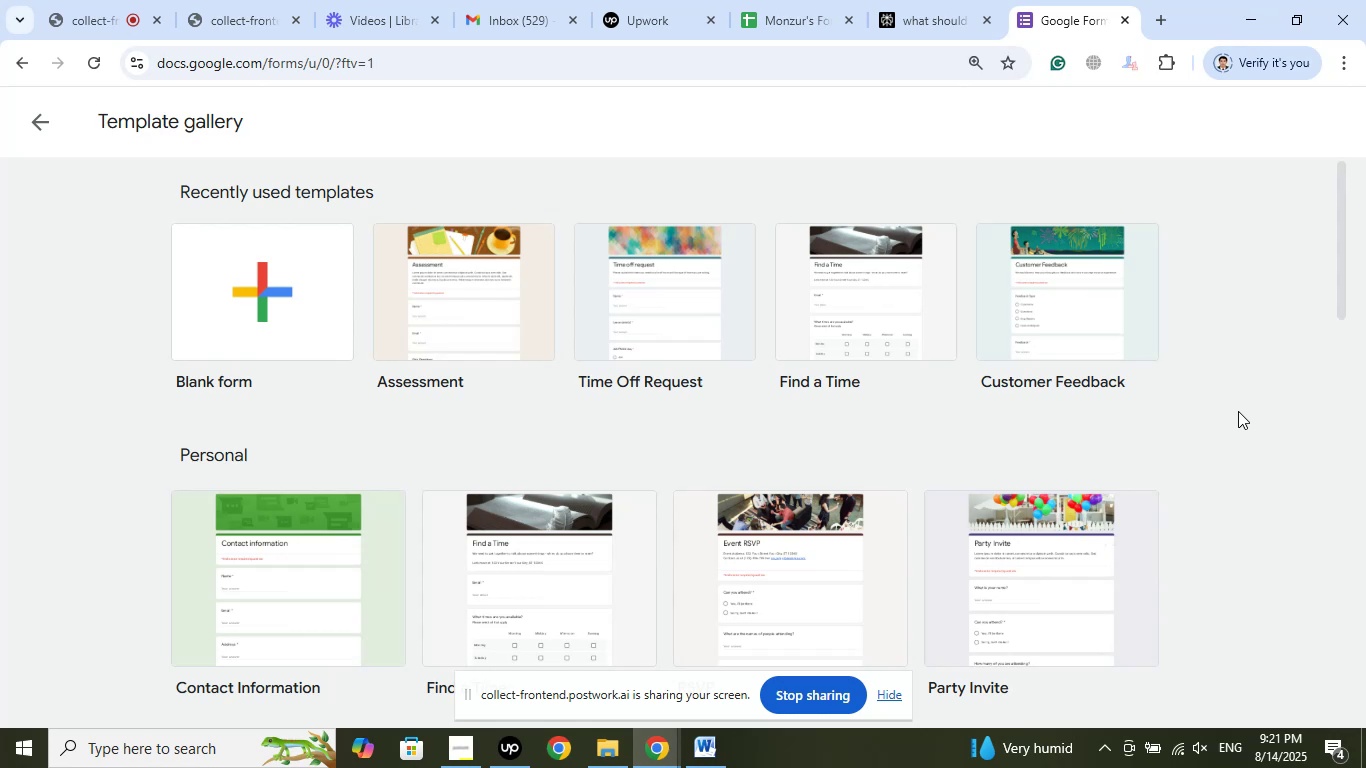 
scroll: coordinate [1238, 411], scroll_direction: down, amount: 10.0
 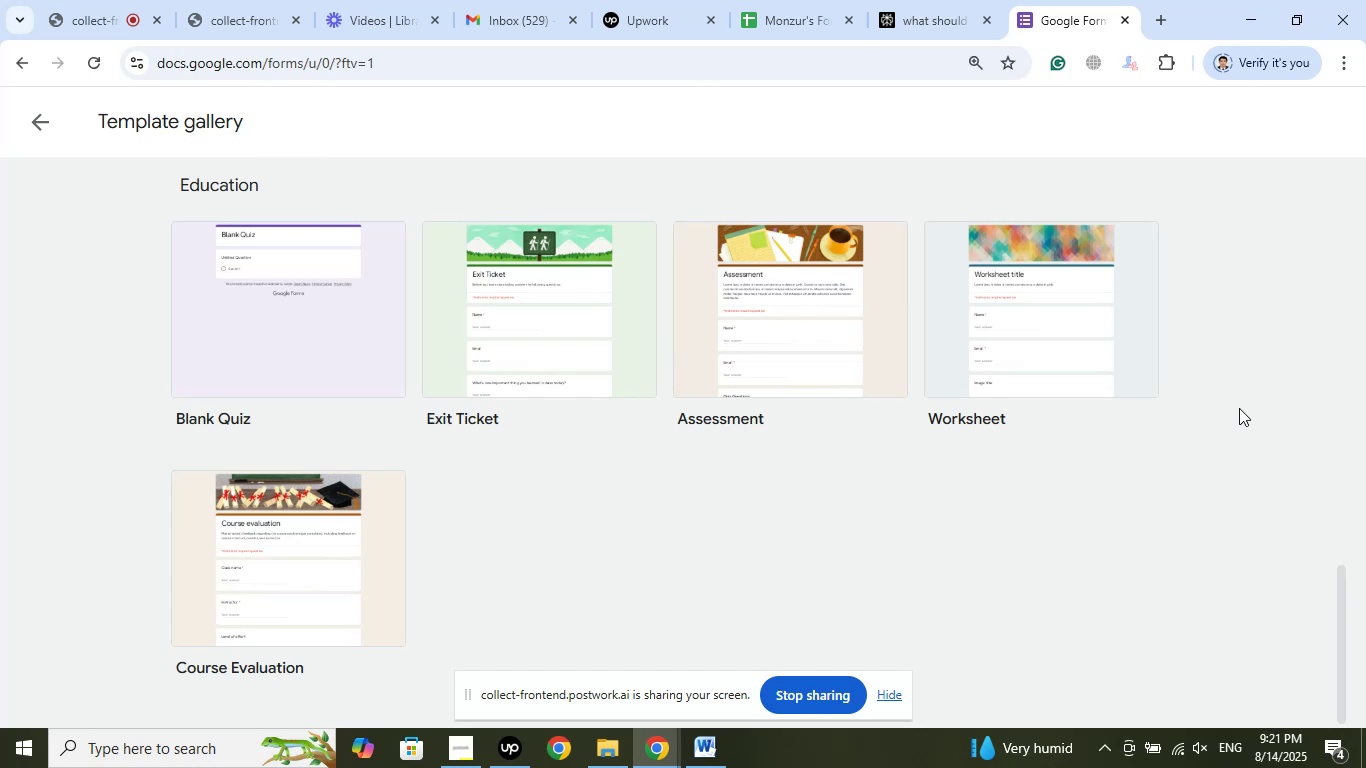 
wait(16.5)
 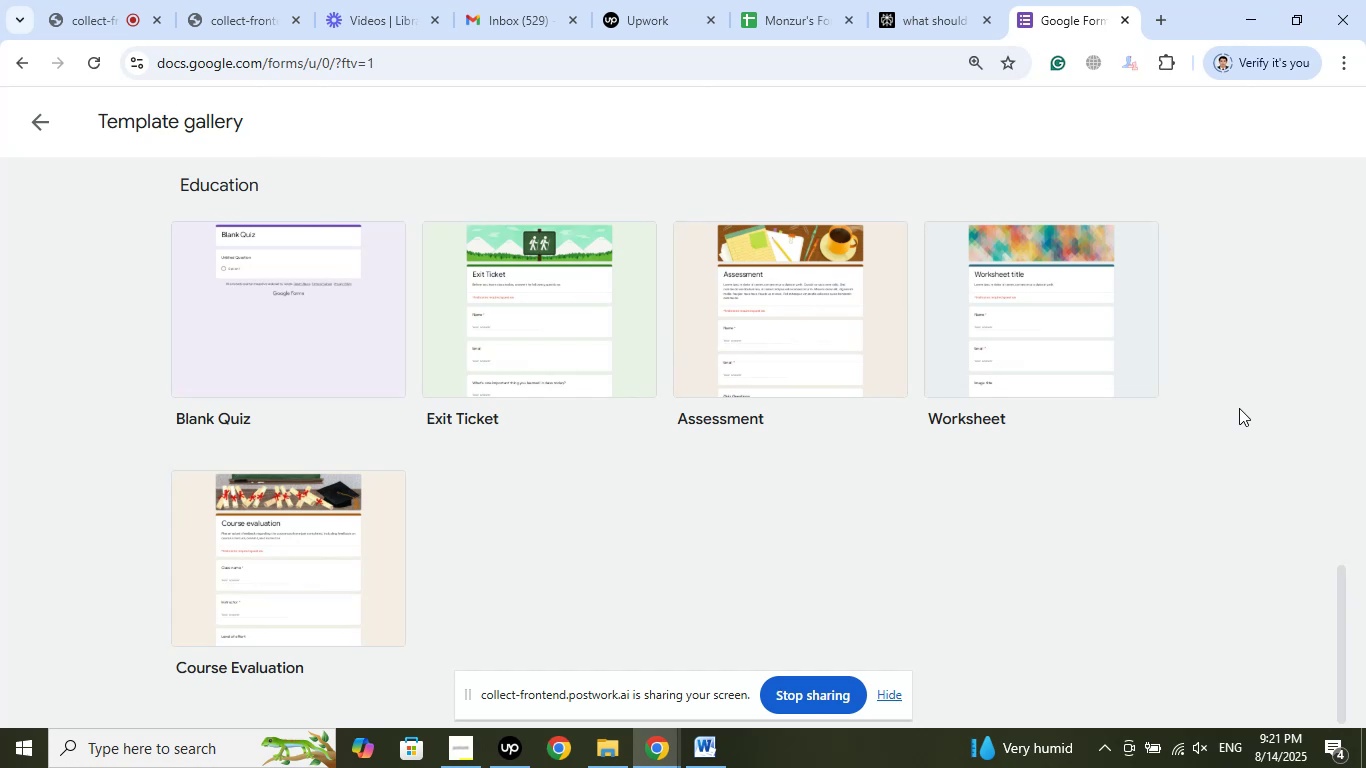 
scroll: coordinate [1239, 408], scroll_direction: up, amount: 4.0
 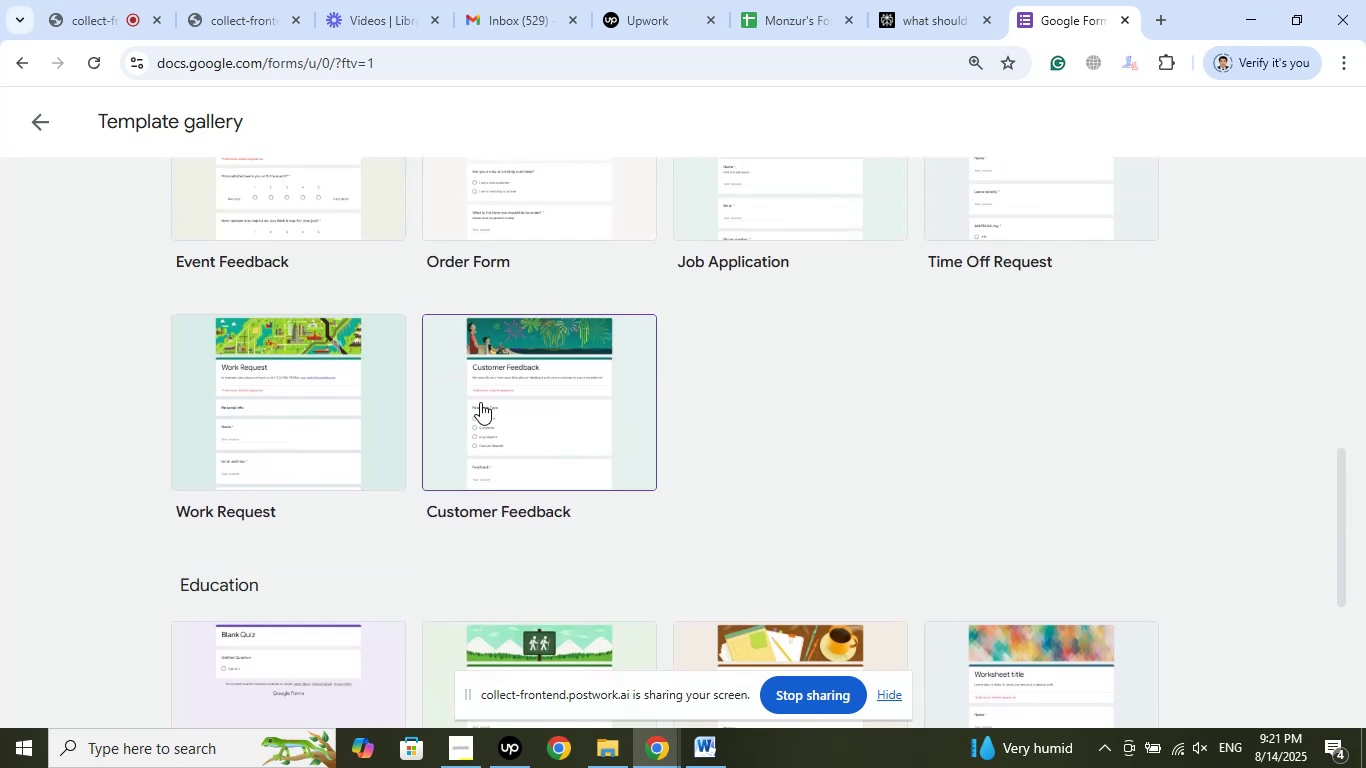 
left_click([301, 380])
 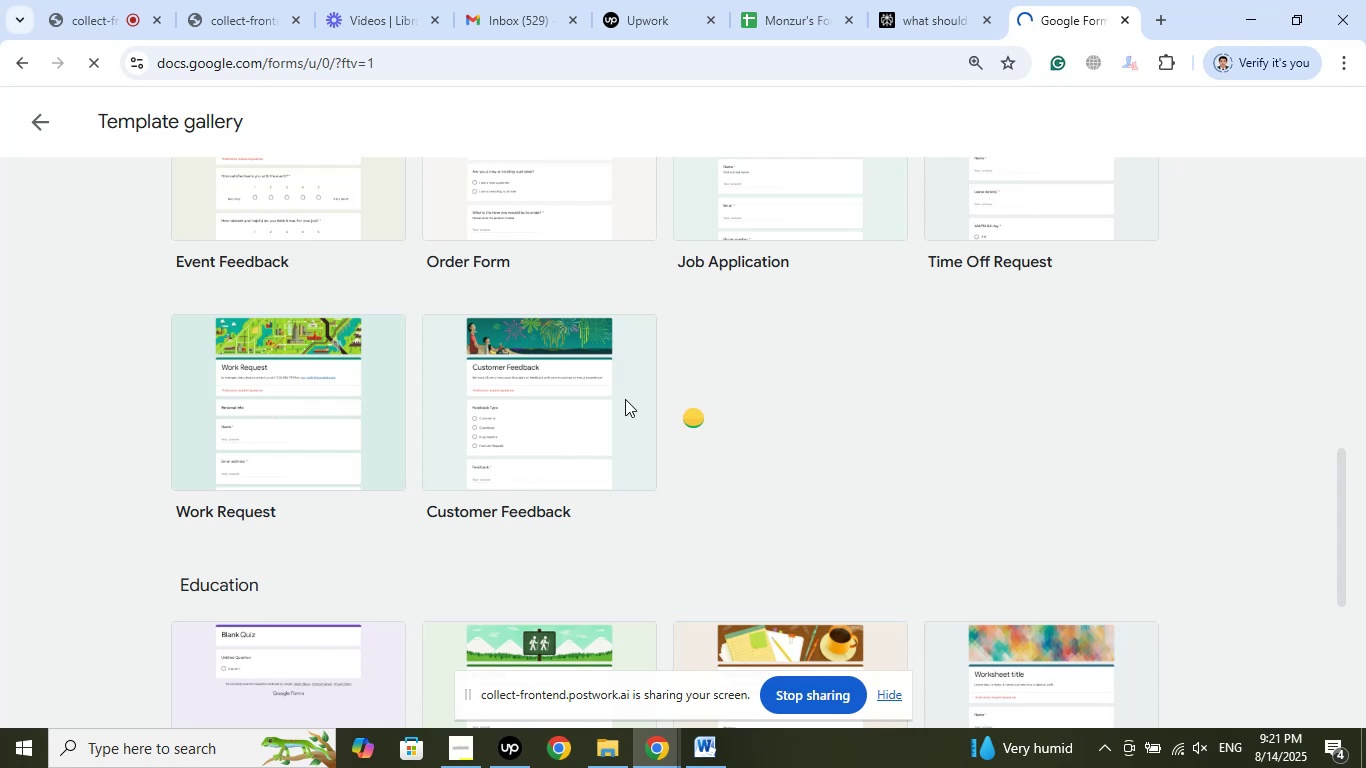 
wait(6.68)
 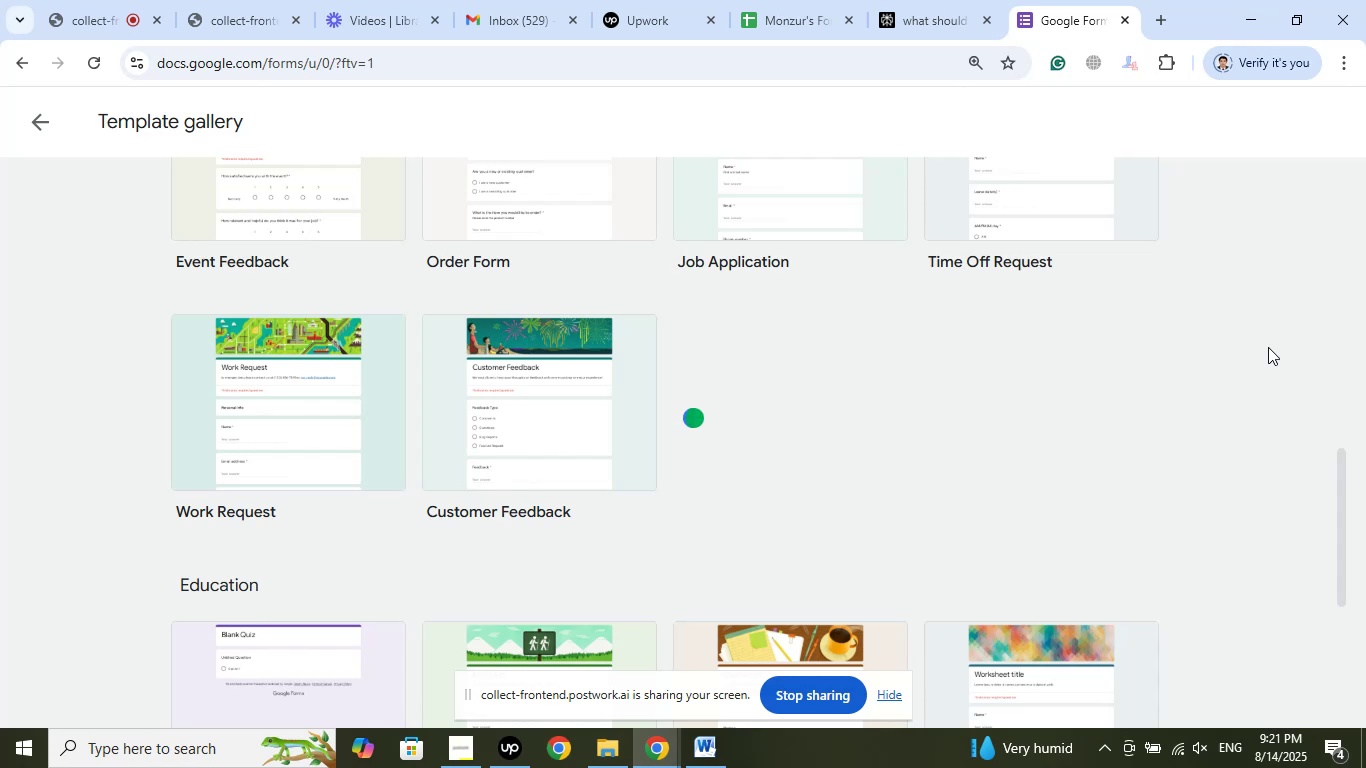 
left_click([110, 0])
 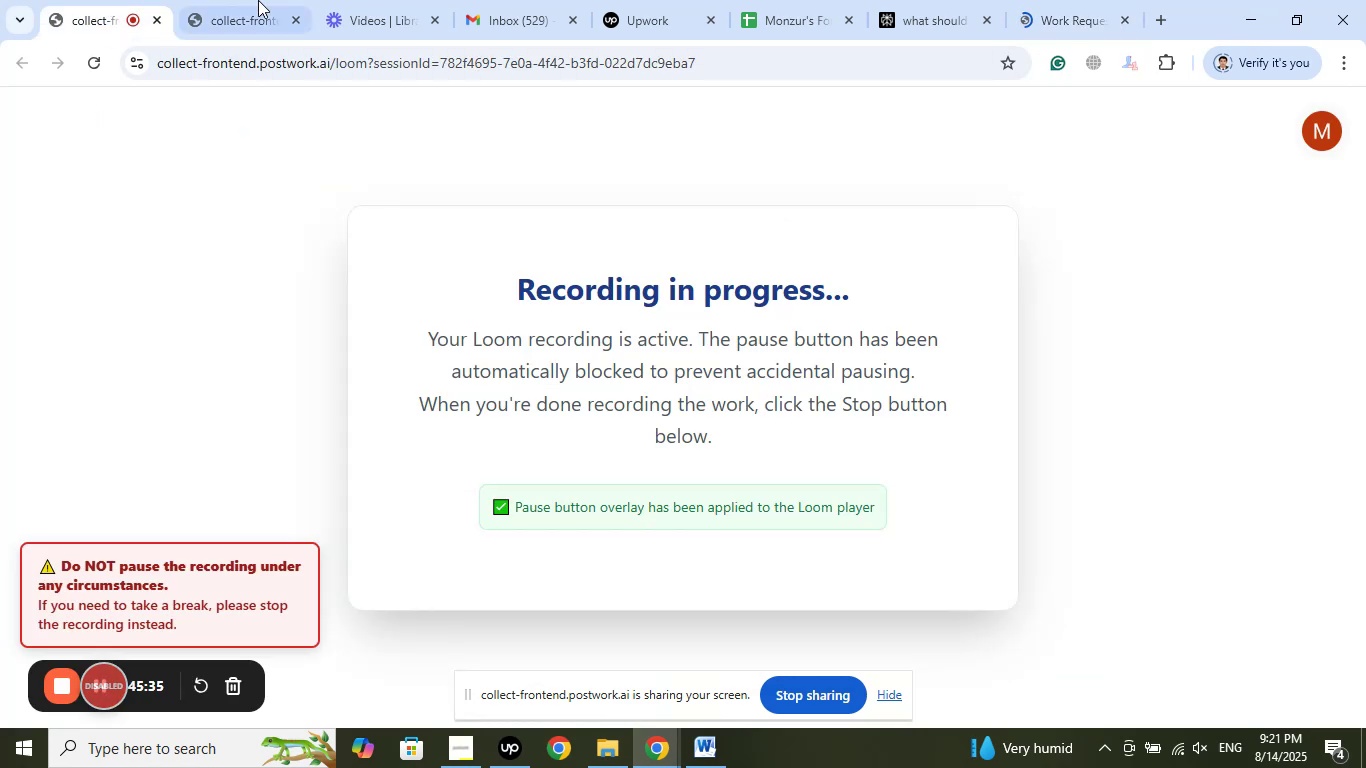 
left_click([254, 0])
 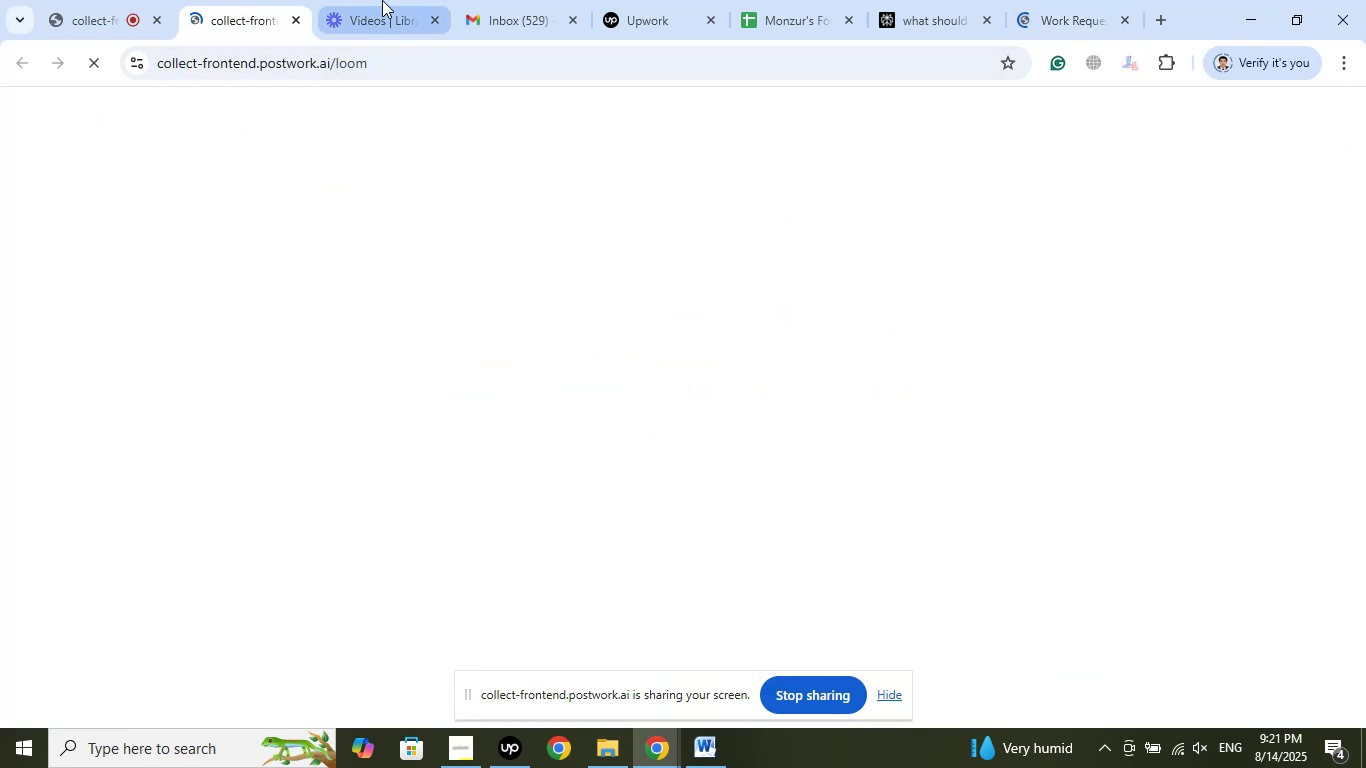 
left_click([376, 0])
 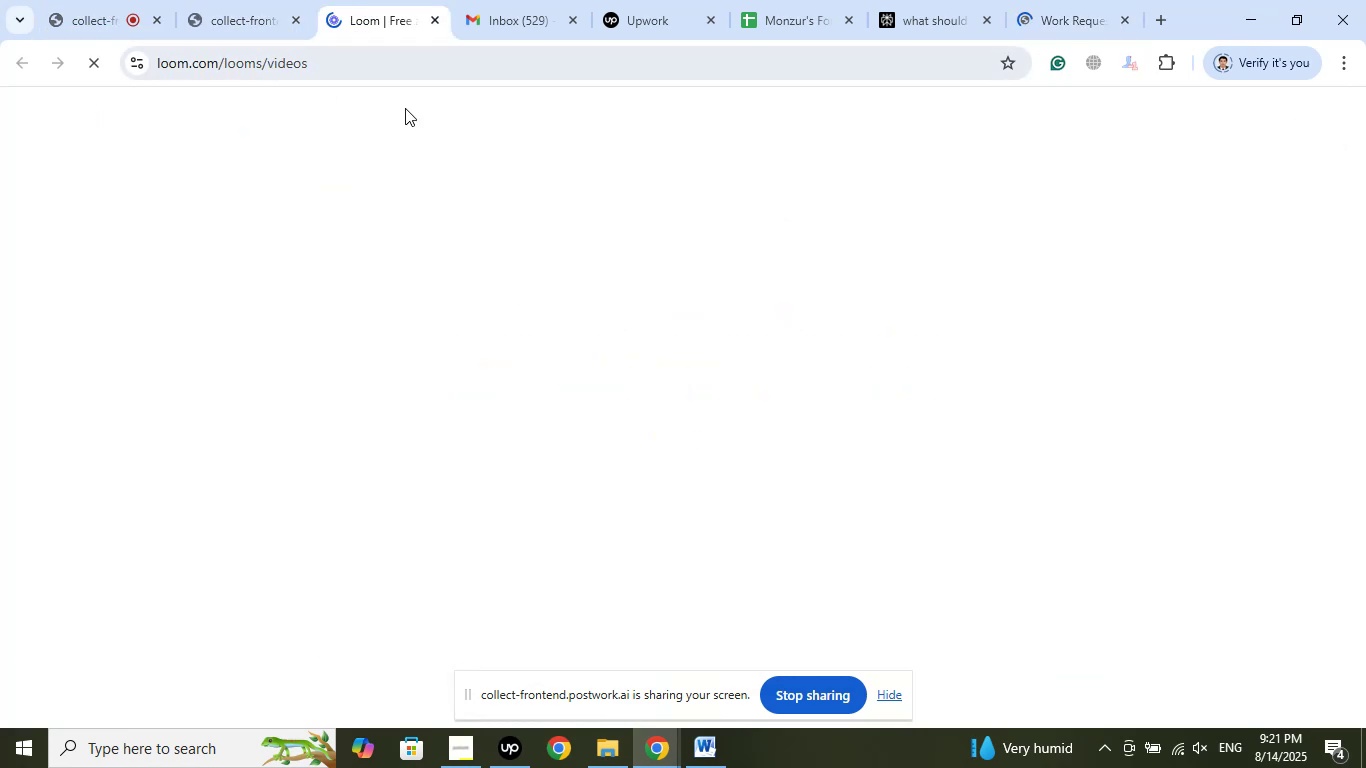 
left_click([1075, 0])
 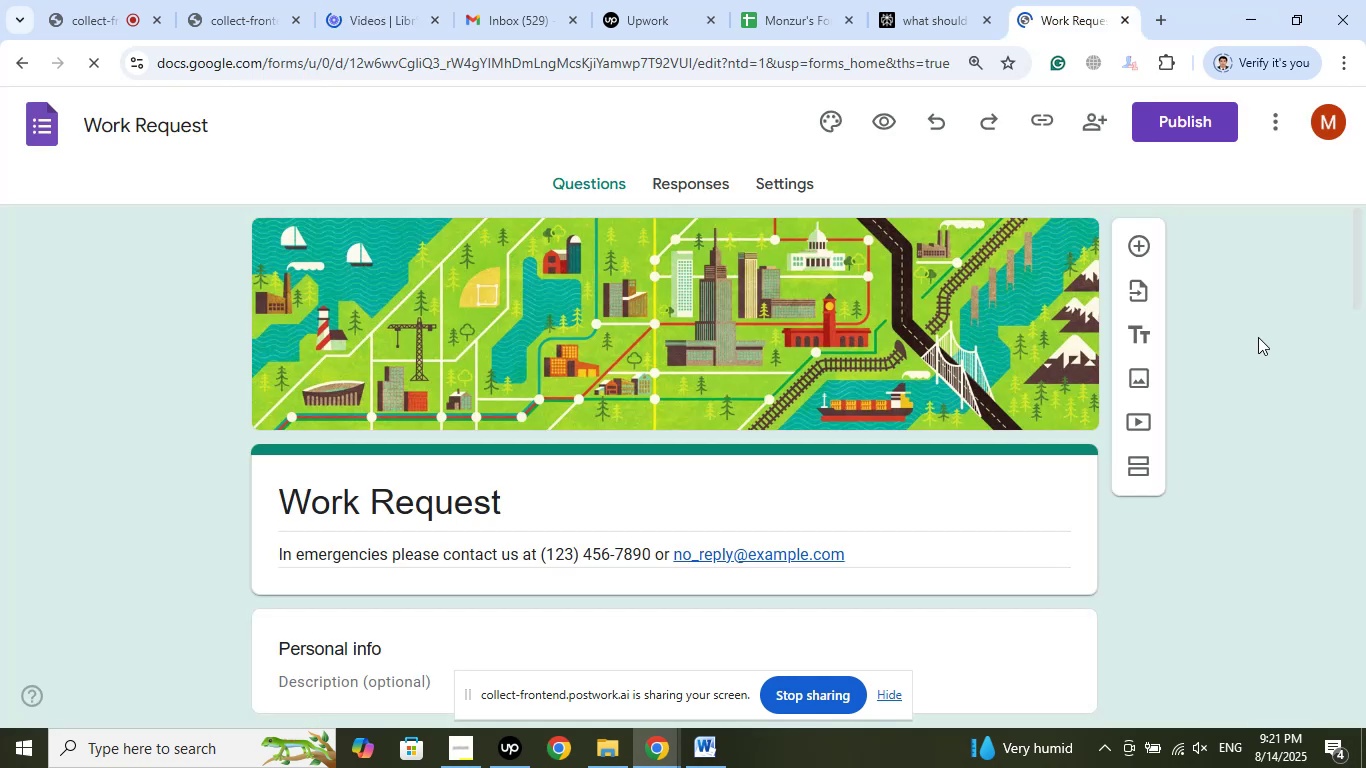 
scroll: coordinate [1258, 337], scroll_direction: down, amount: 4.0
 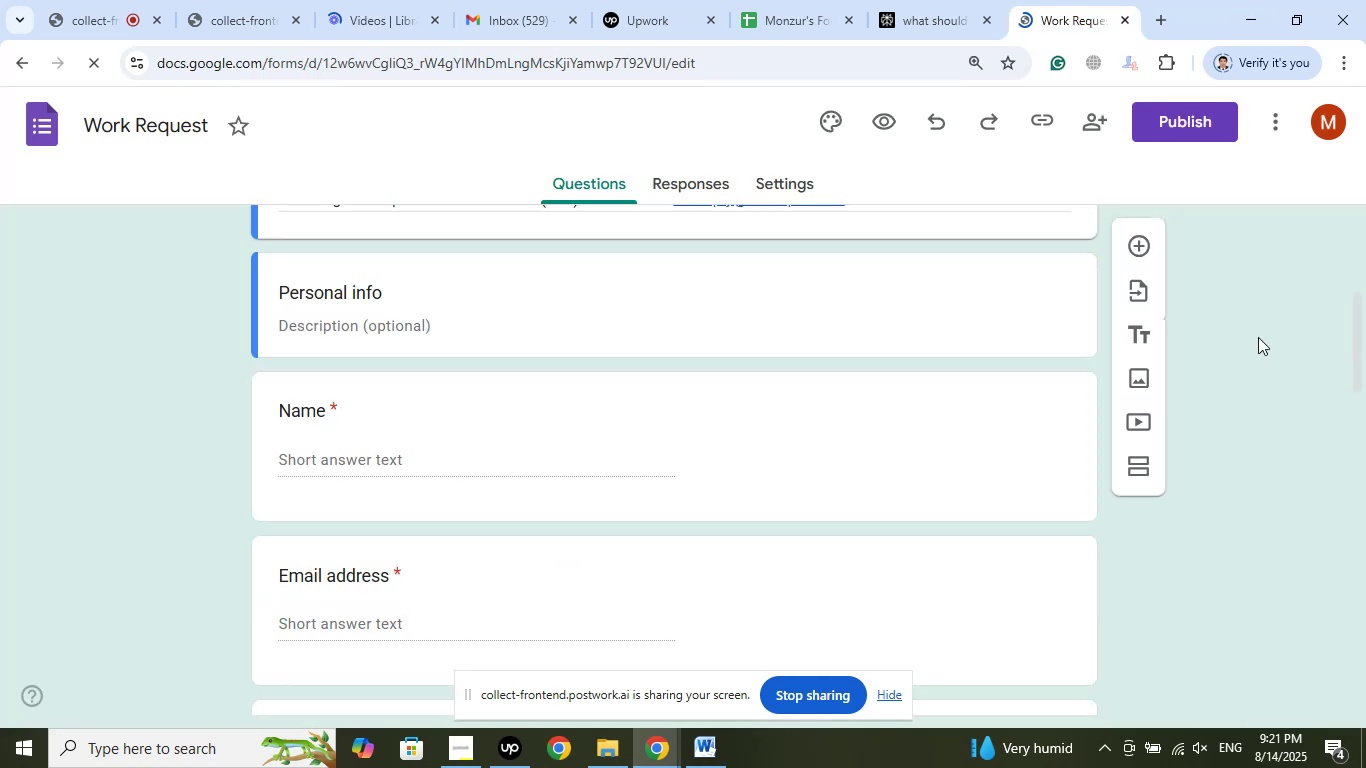 
scroll: coordinate [1258, 337], scroll_direction: up, amount: 5.0
 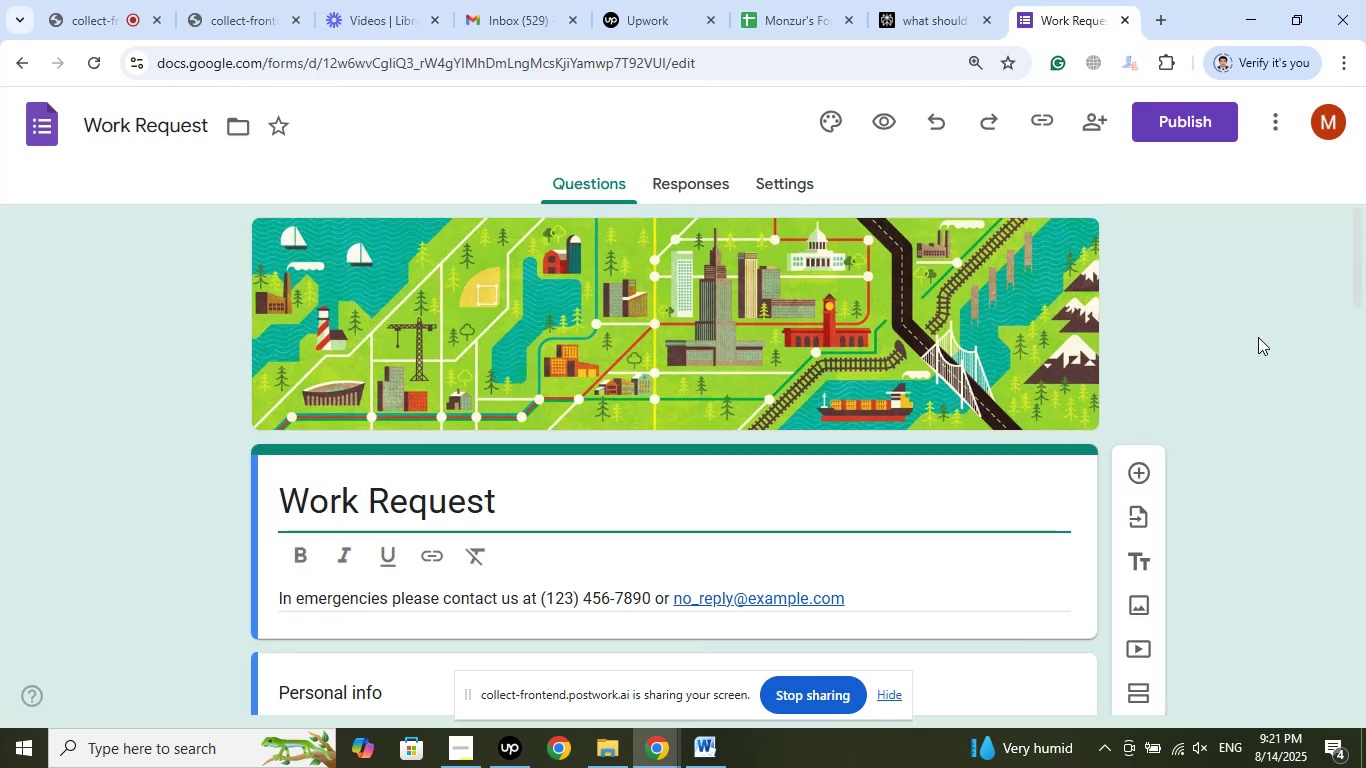 
scroll: coordinate [1283, 435], scroll_direction: down, amount: 6.0
 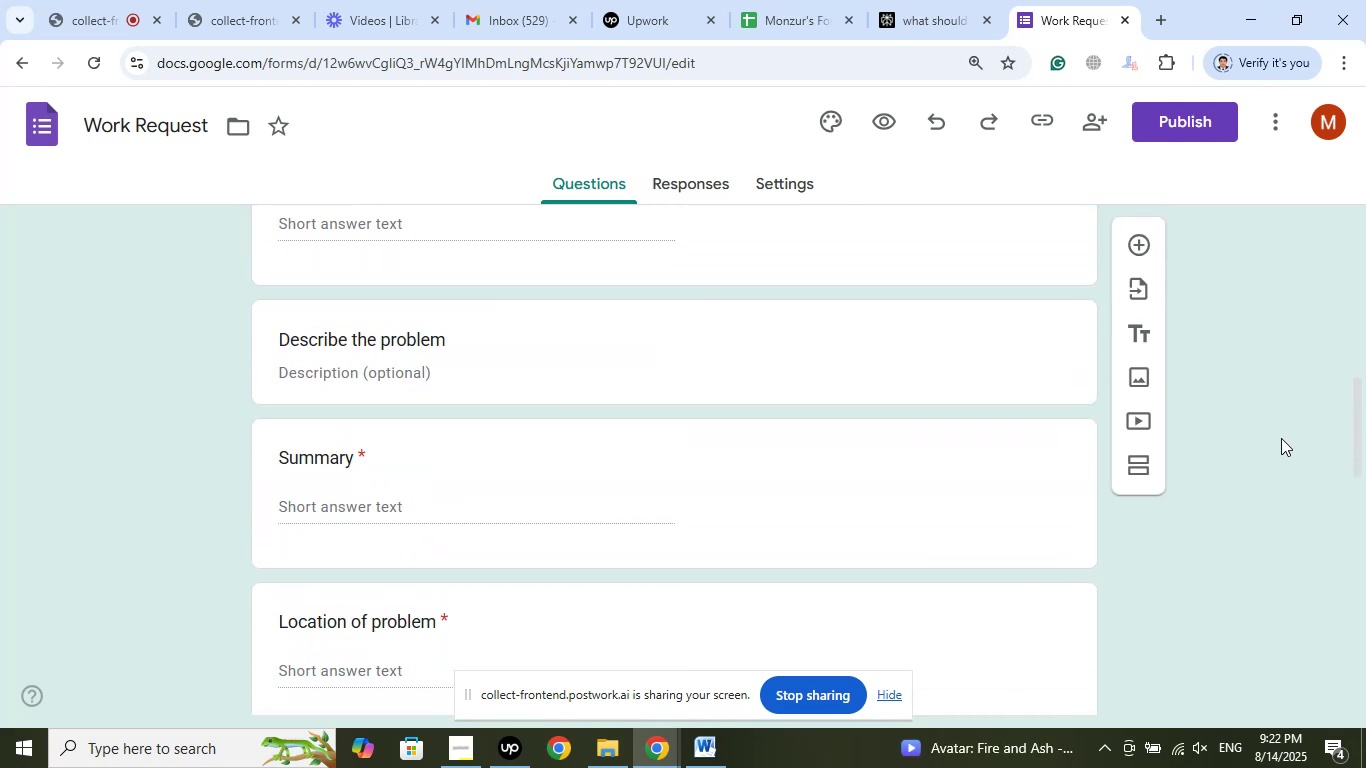 
scroll: coordinate [1281, 438], scroll_direction: up, amount: 6.0
 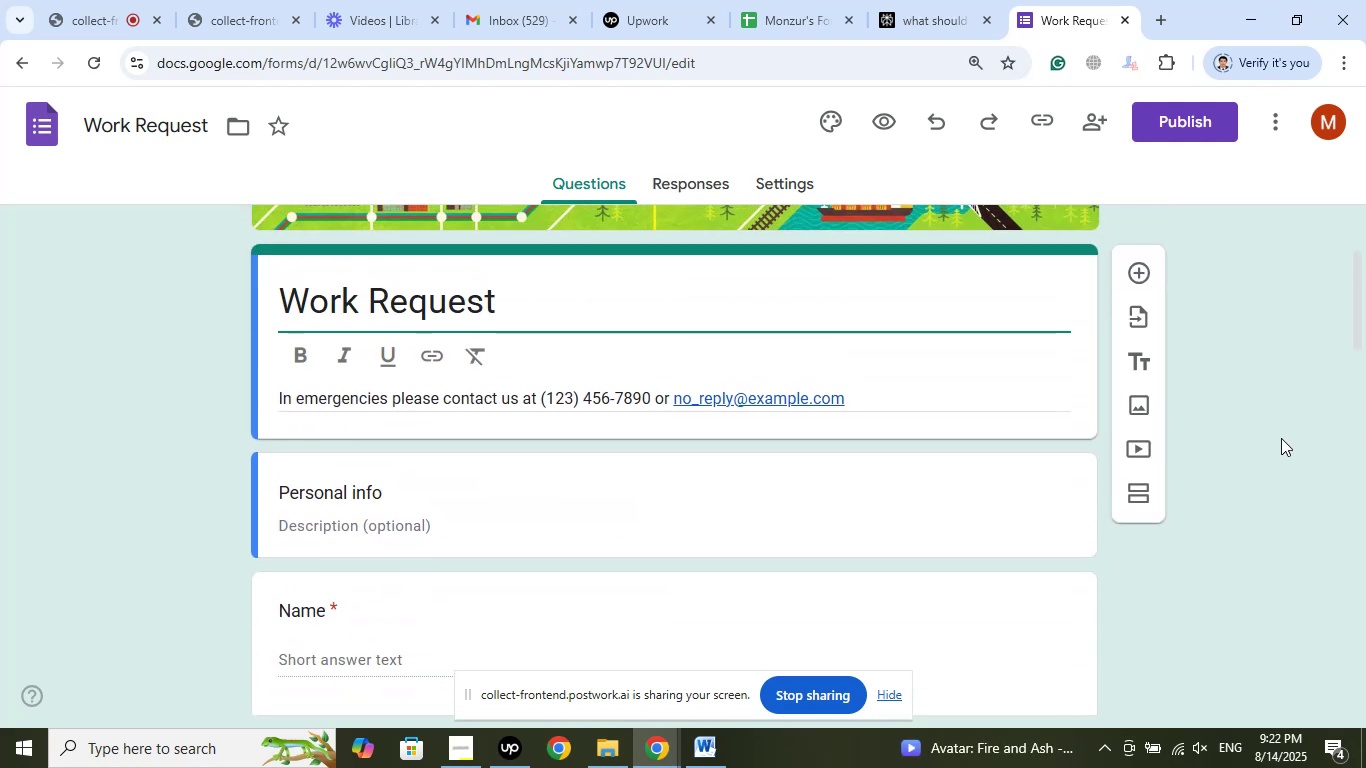 
scroll: coordinate [1276, 445], scroll_direction: down, amount: 9.0
 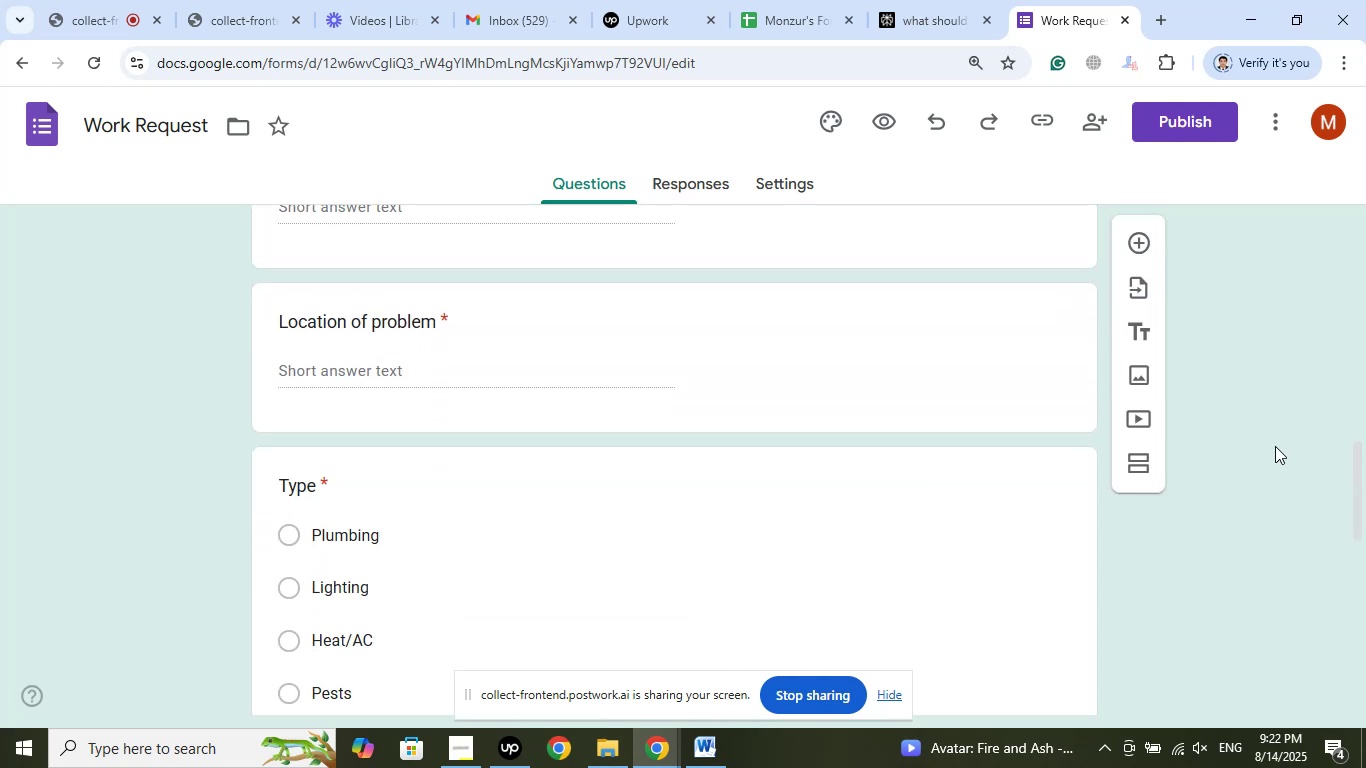 
scroll: coordinate [1275, 446], scroll_direction: up, amount: 1.0
 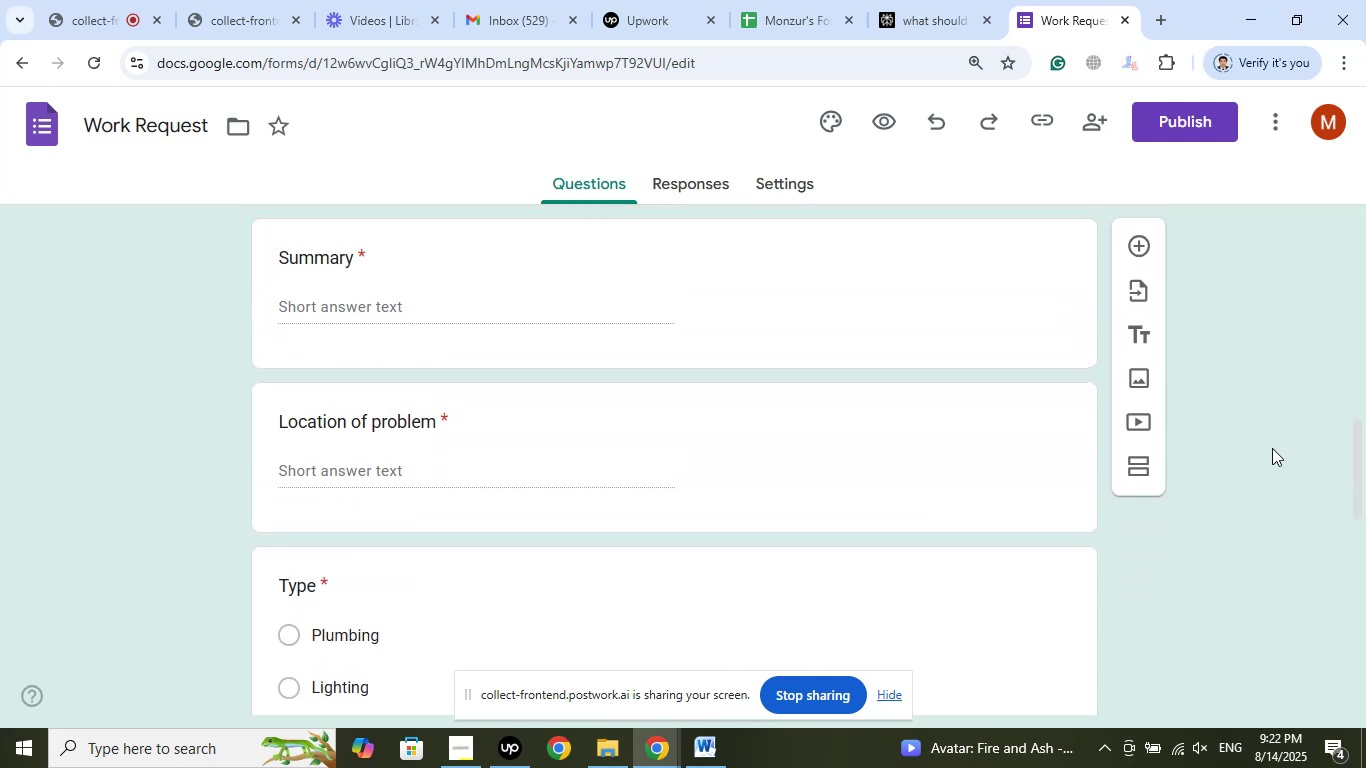 
wait(5.82)
 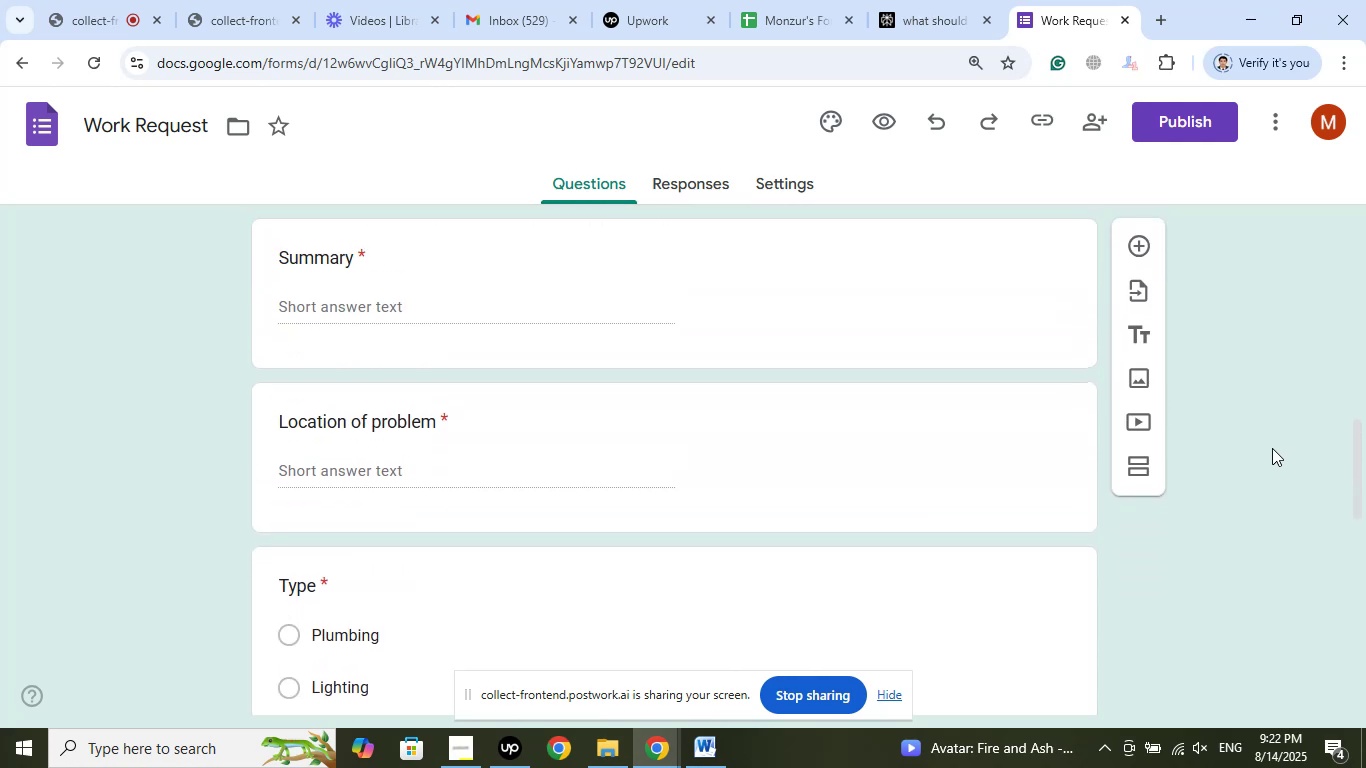 
scroll: coordinate [1272, 450], scroll_direction: down, amount: 7.0
 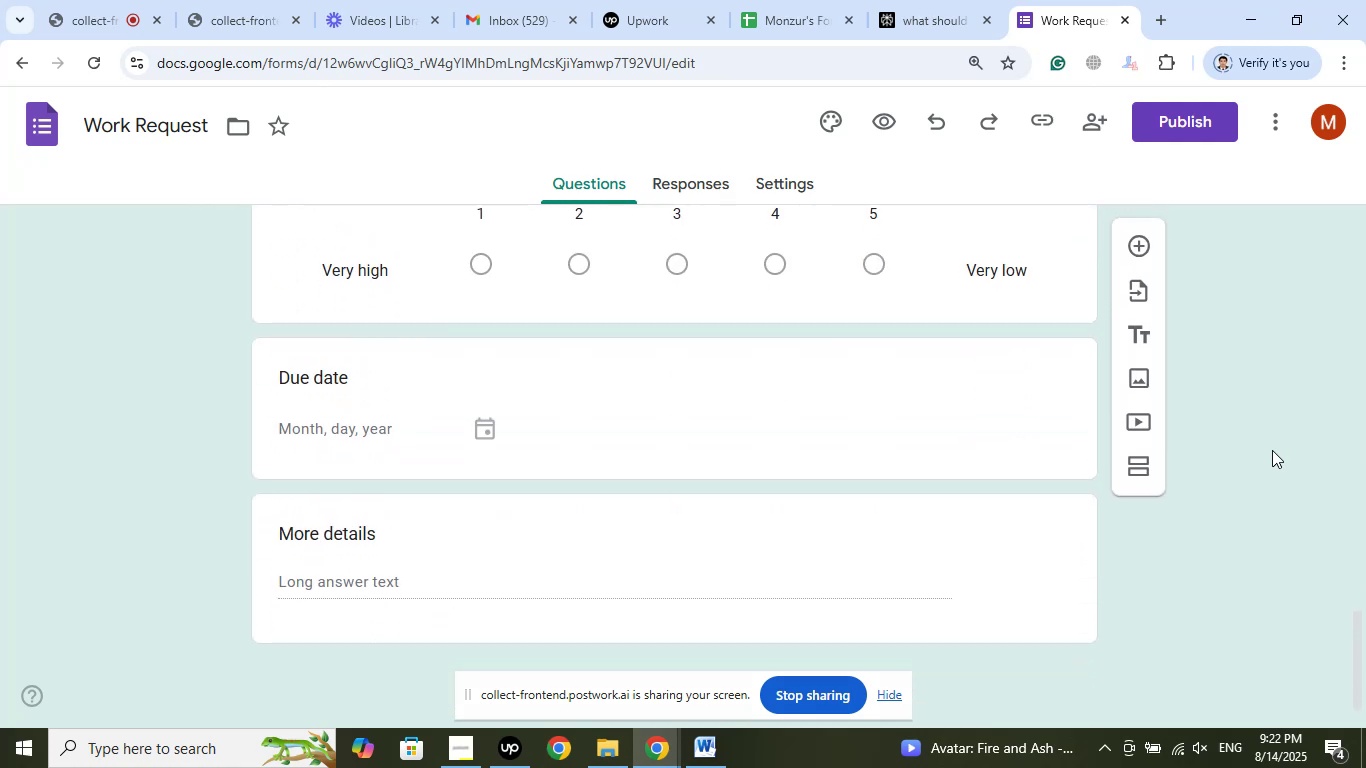 
scroll: coordinate [1266, 455], scroll_direction: up, amount: 22.0
 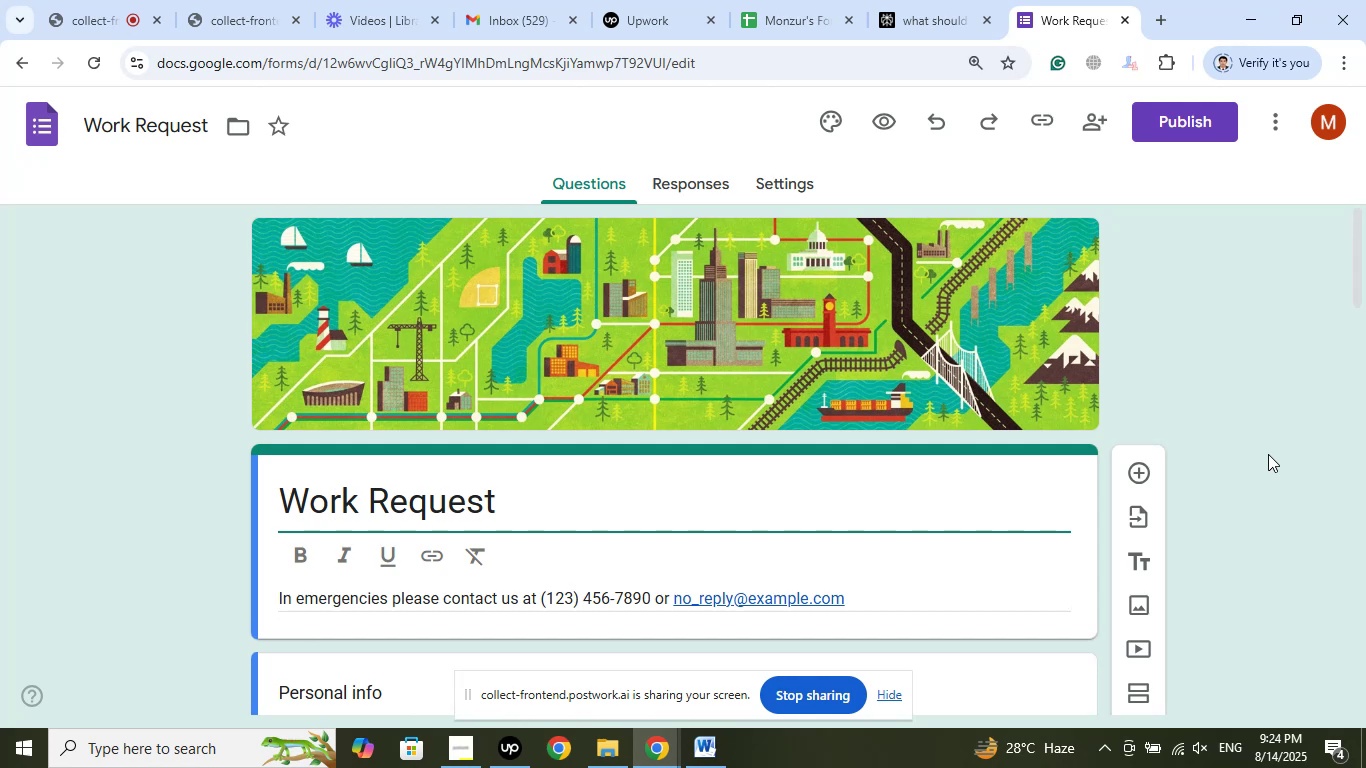 
wait(108.77)
 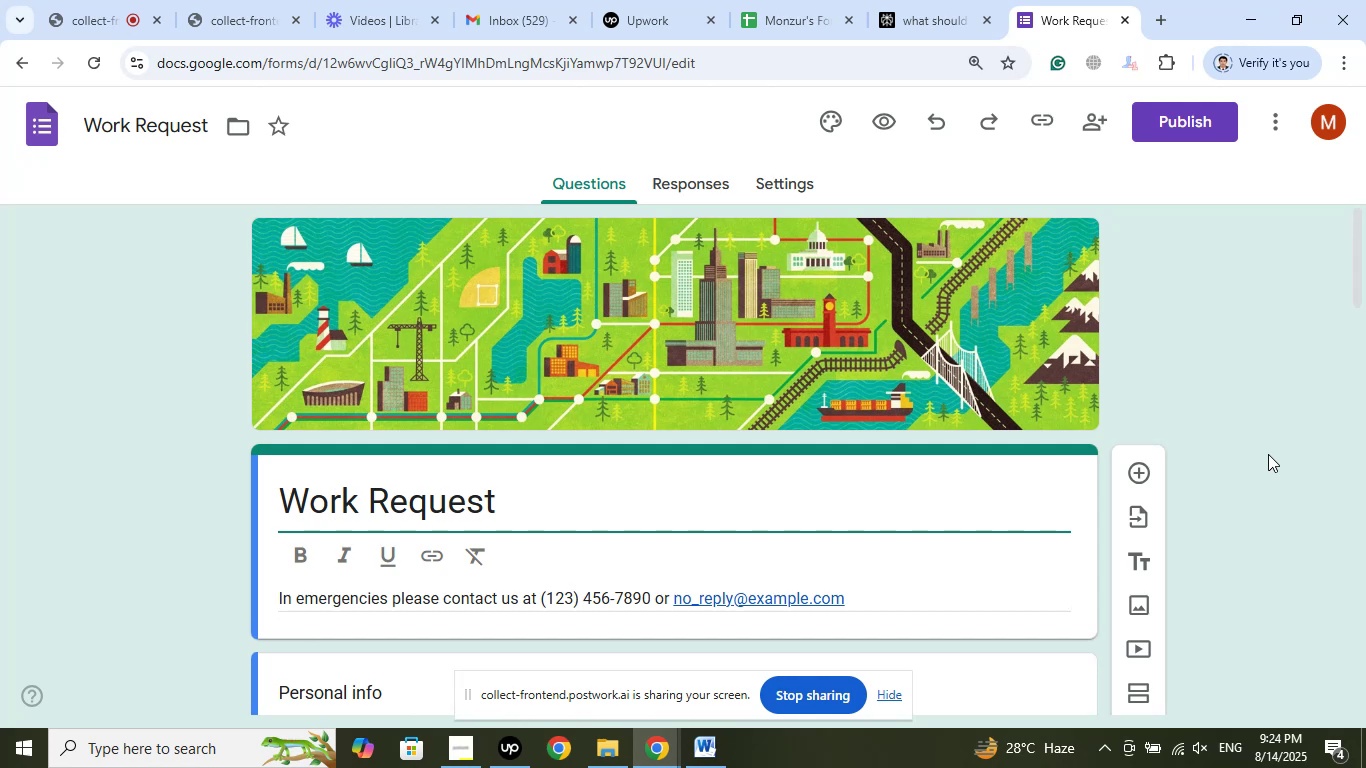 
left_click([1265, 461])
 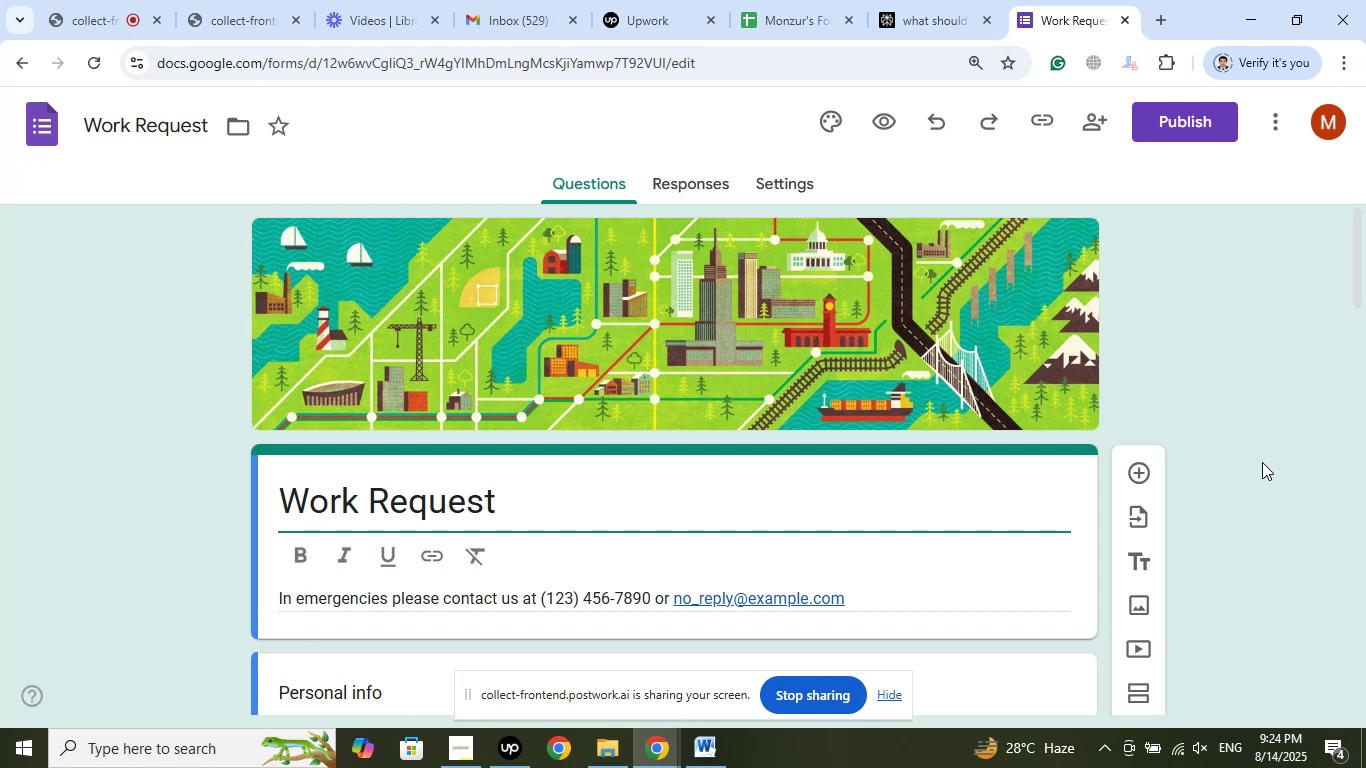 
wait(12.93)
 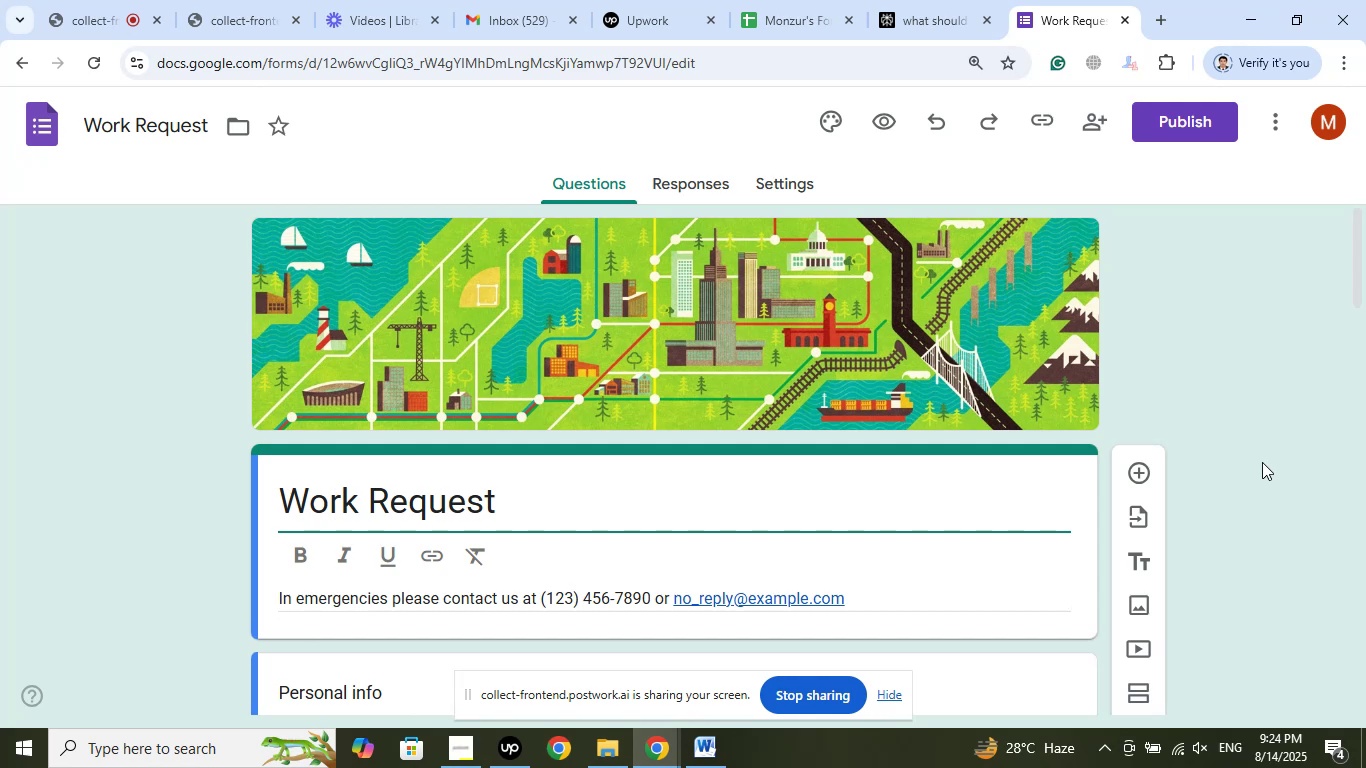 
left_click([944, 0])
 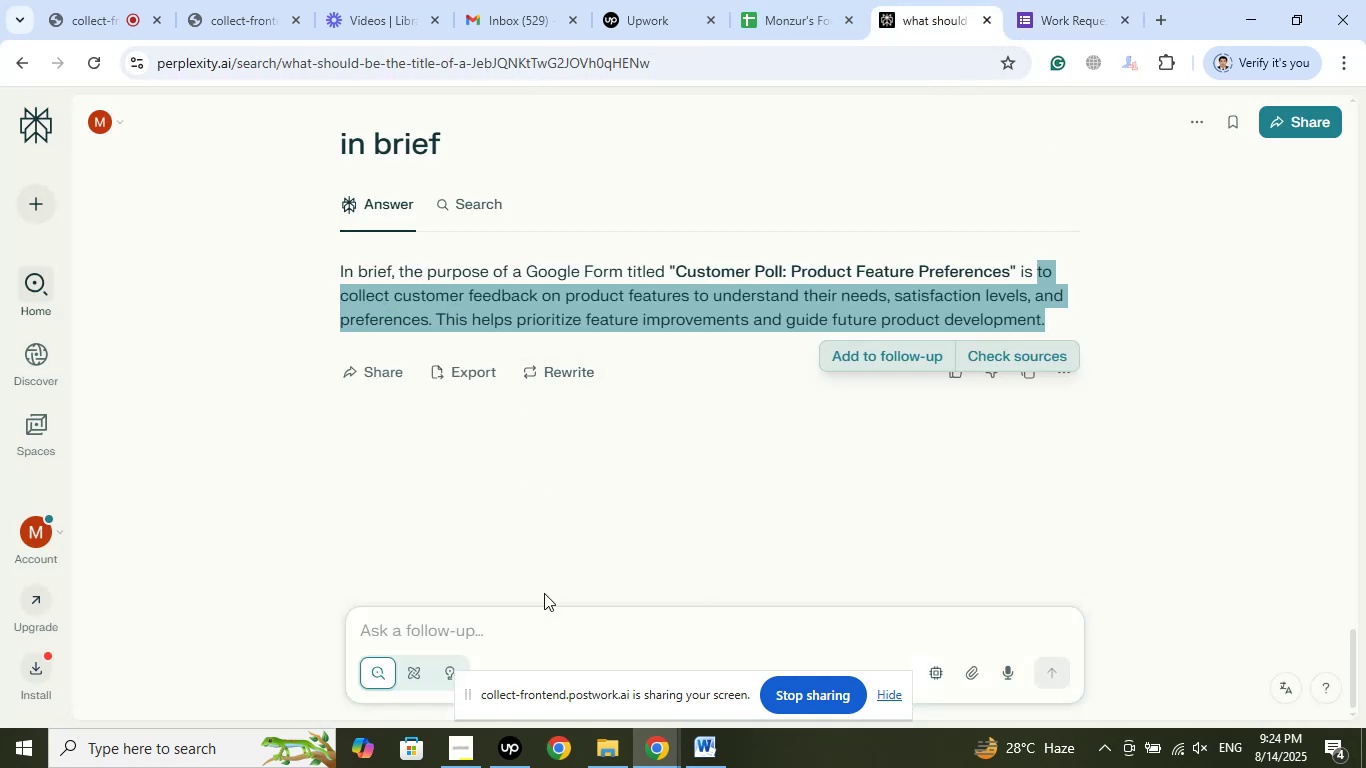 
left_click([518, 629])
 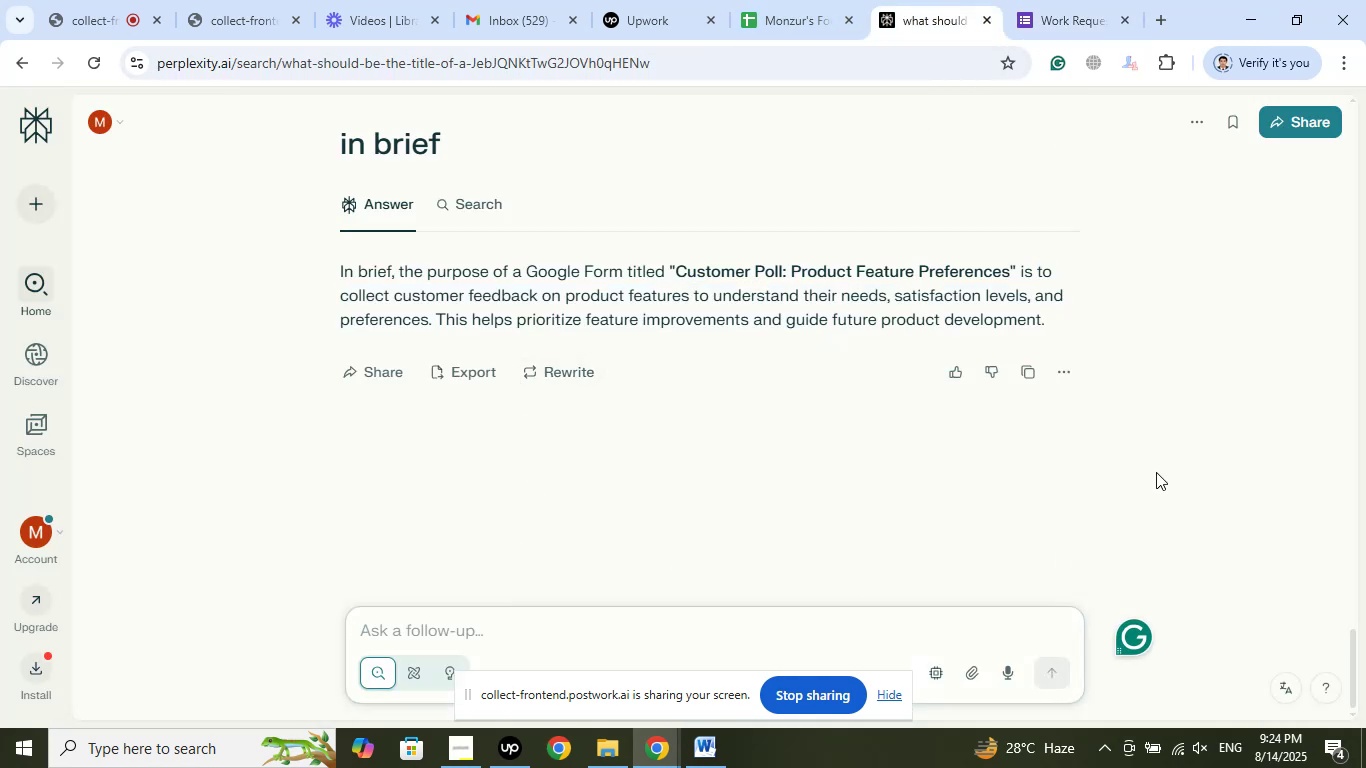 
type(What should be the title of a a)
key(Backspace)
type(google form )
 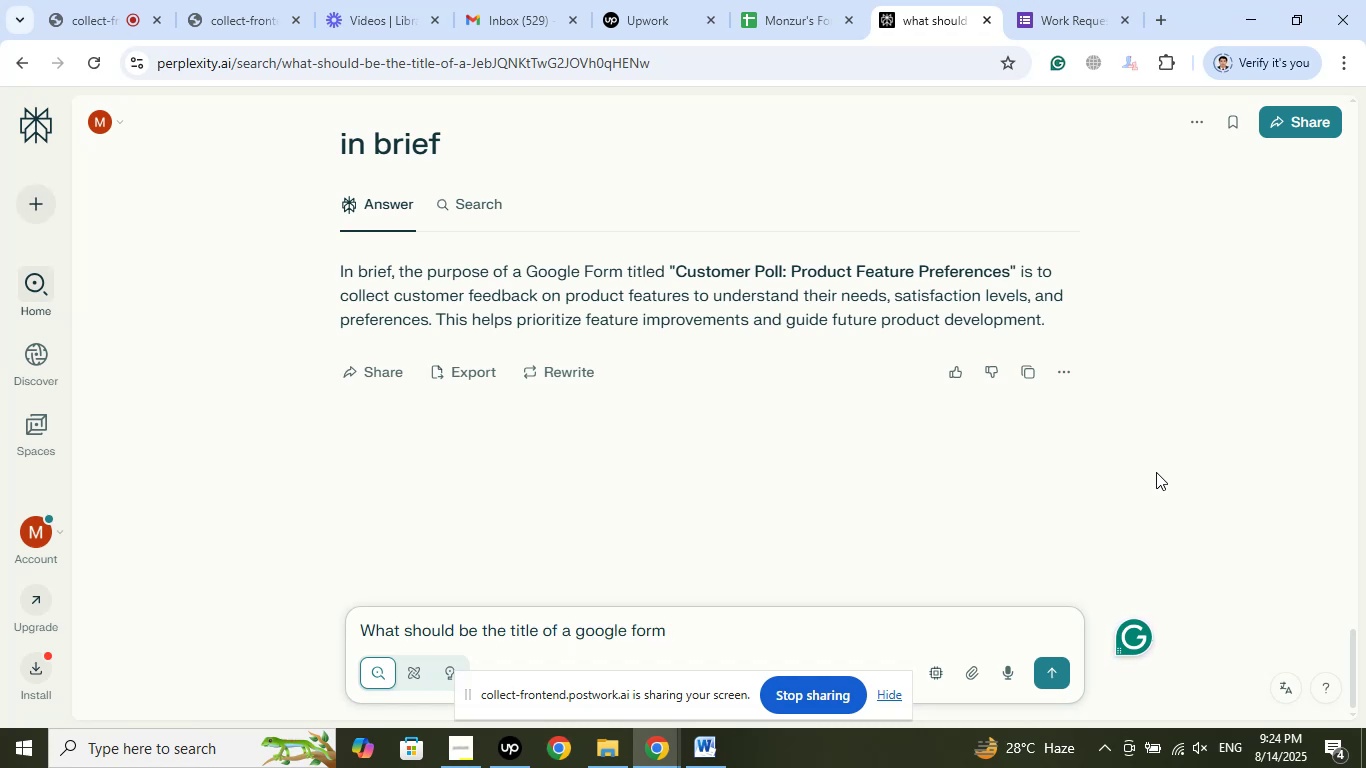 
wait(5.43)
 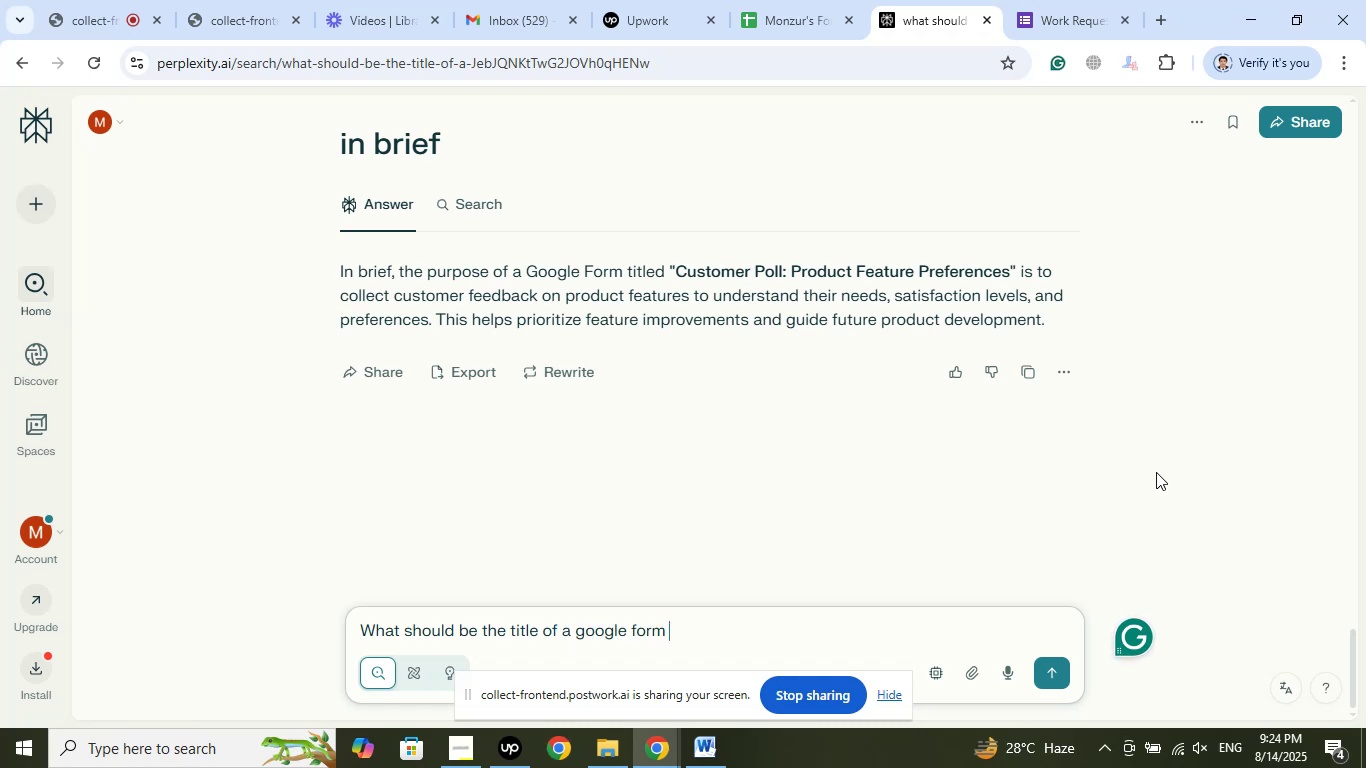 
type(for work request)
 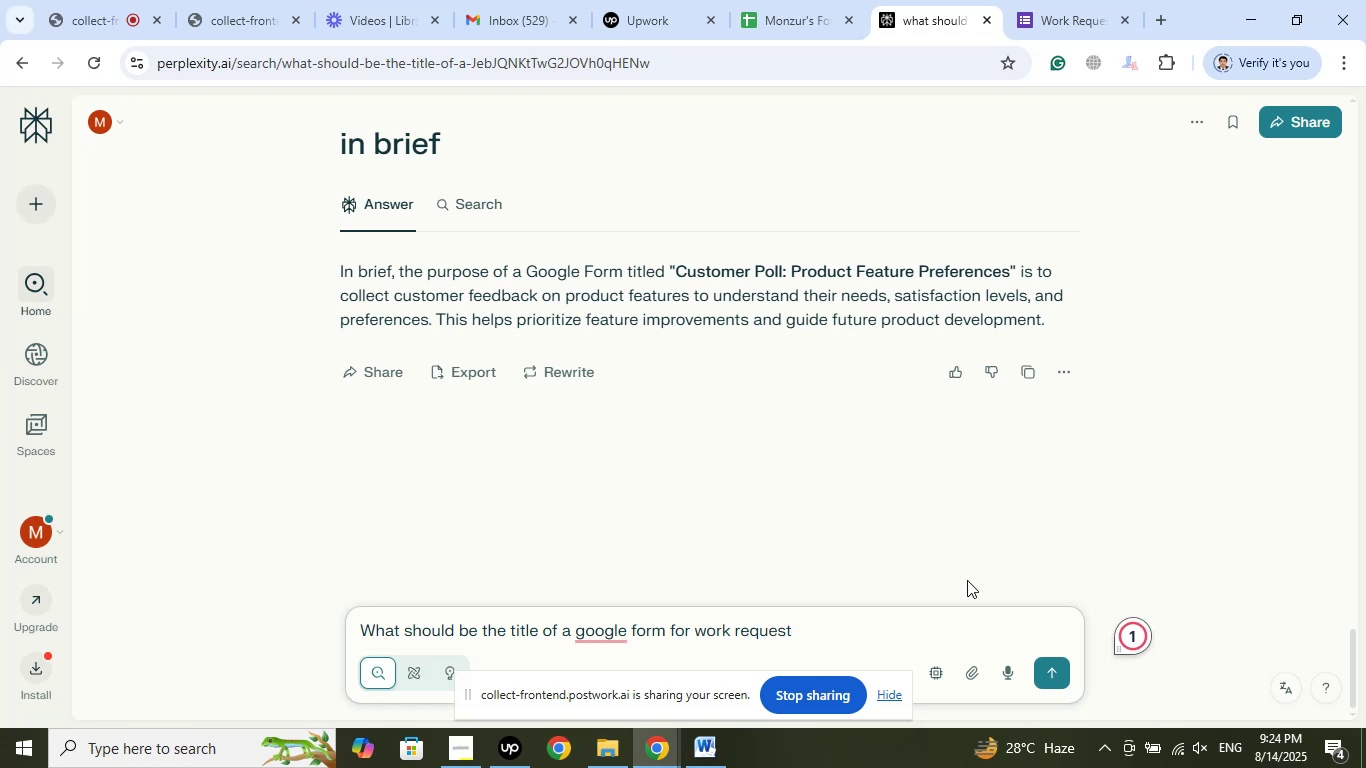 
left_click([1064, 681])
 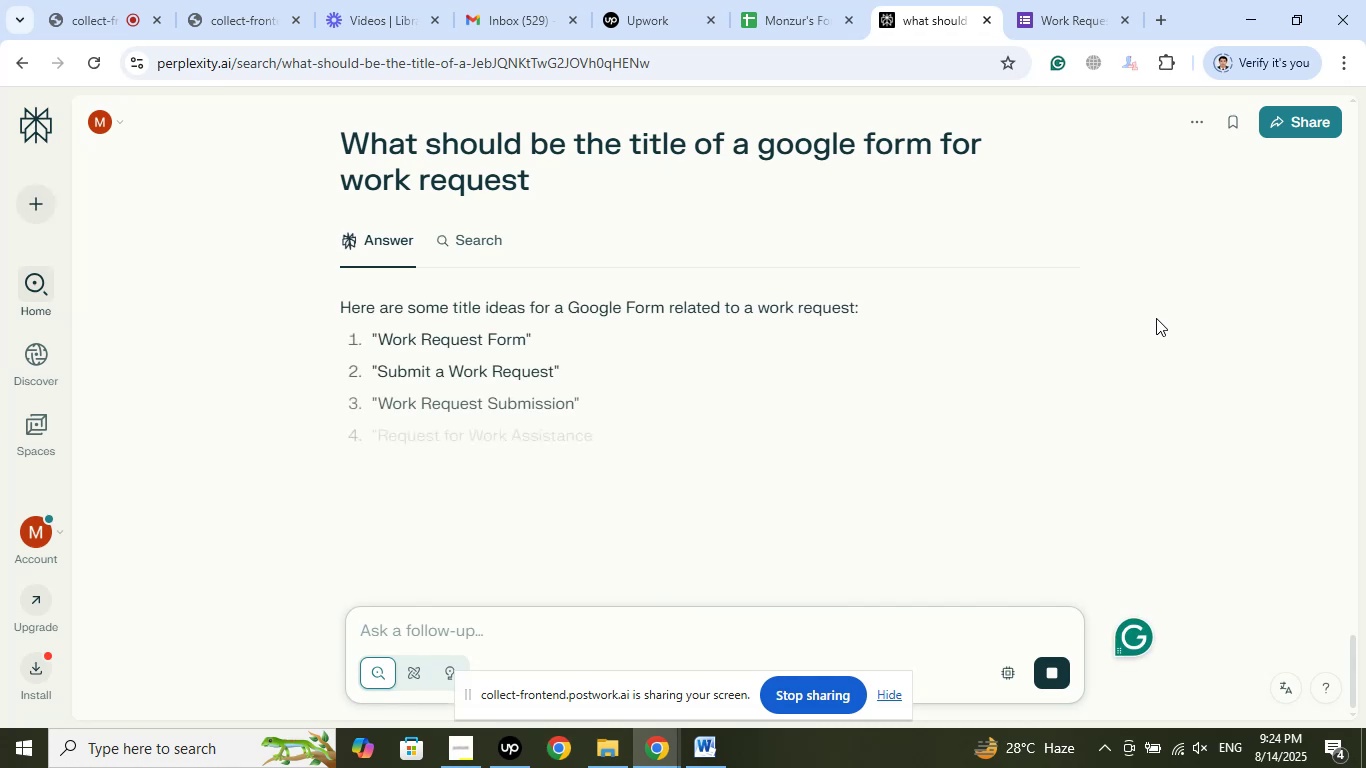 
wait(8.42)
 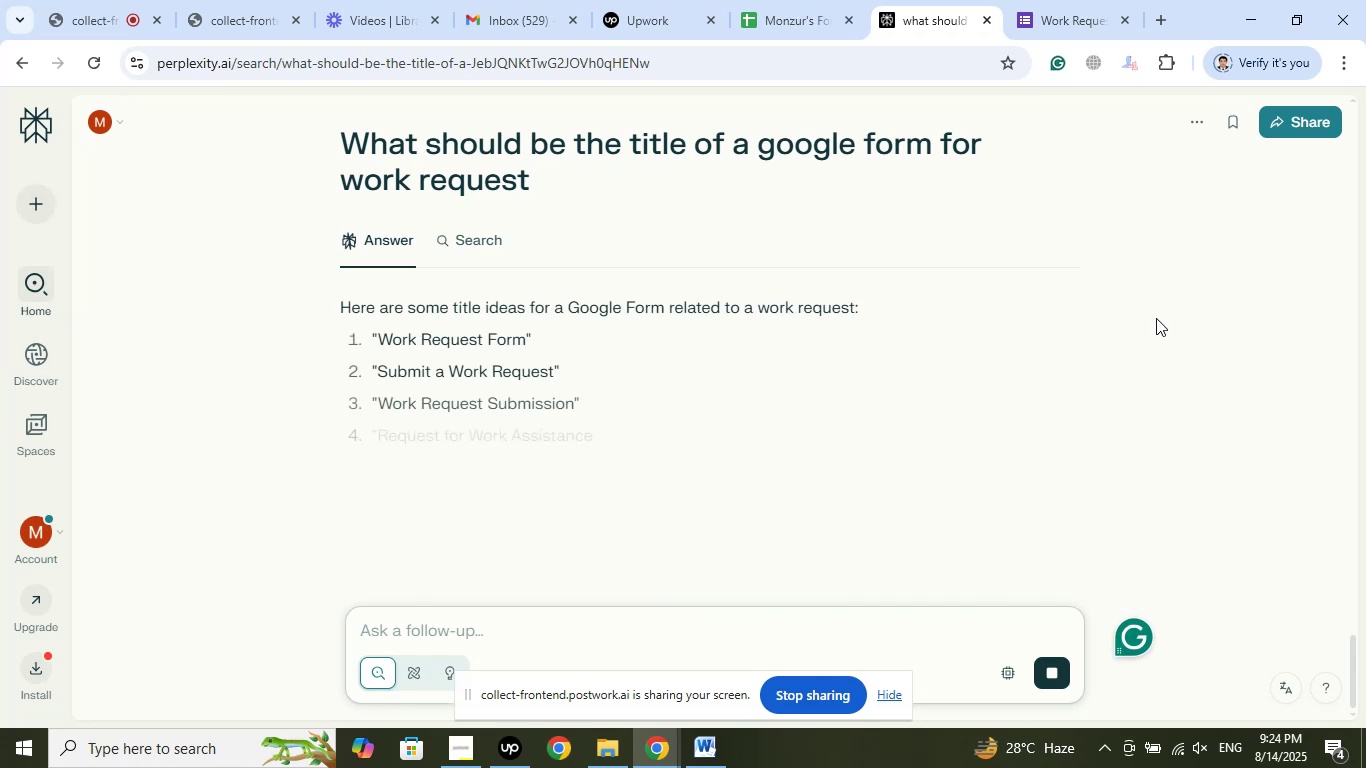 
left_click([568, 641])
 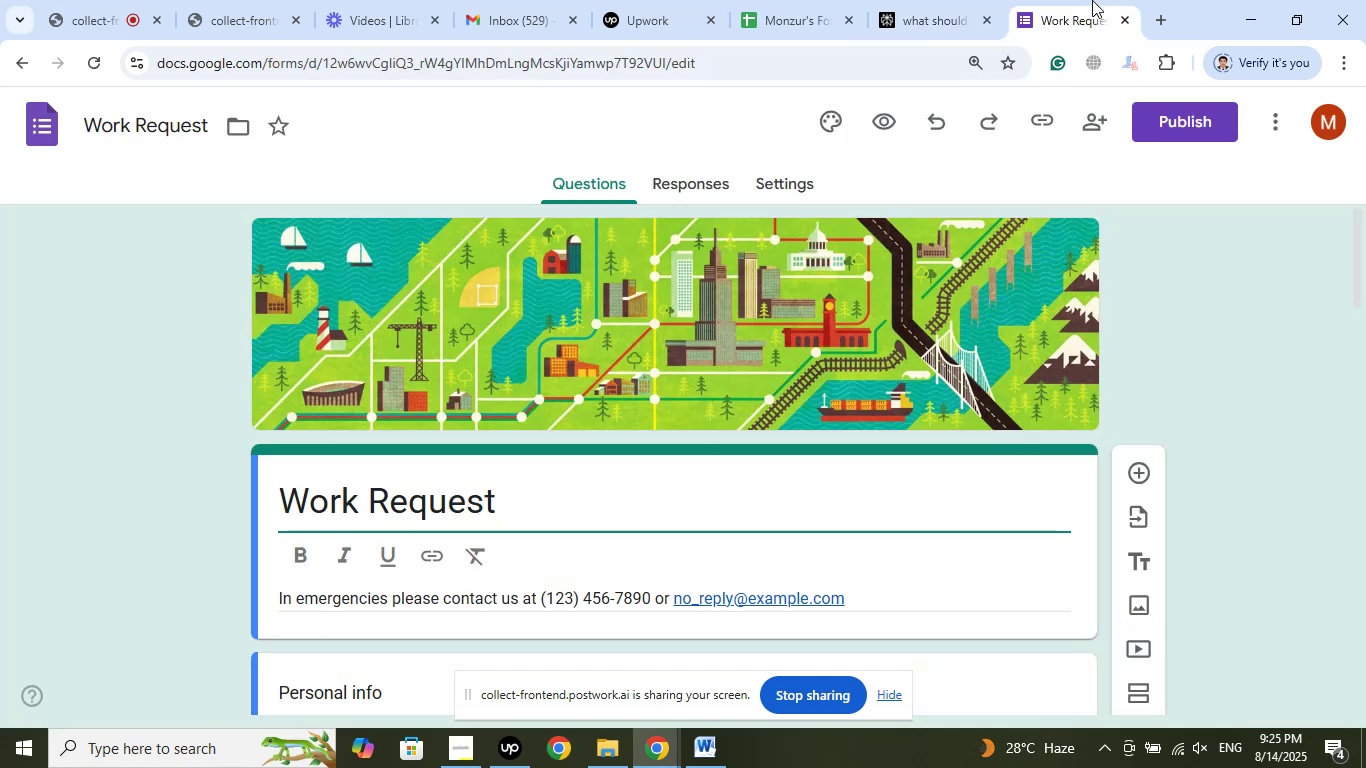 
mouse_move([944, 17])
 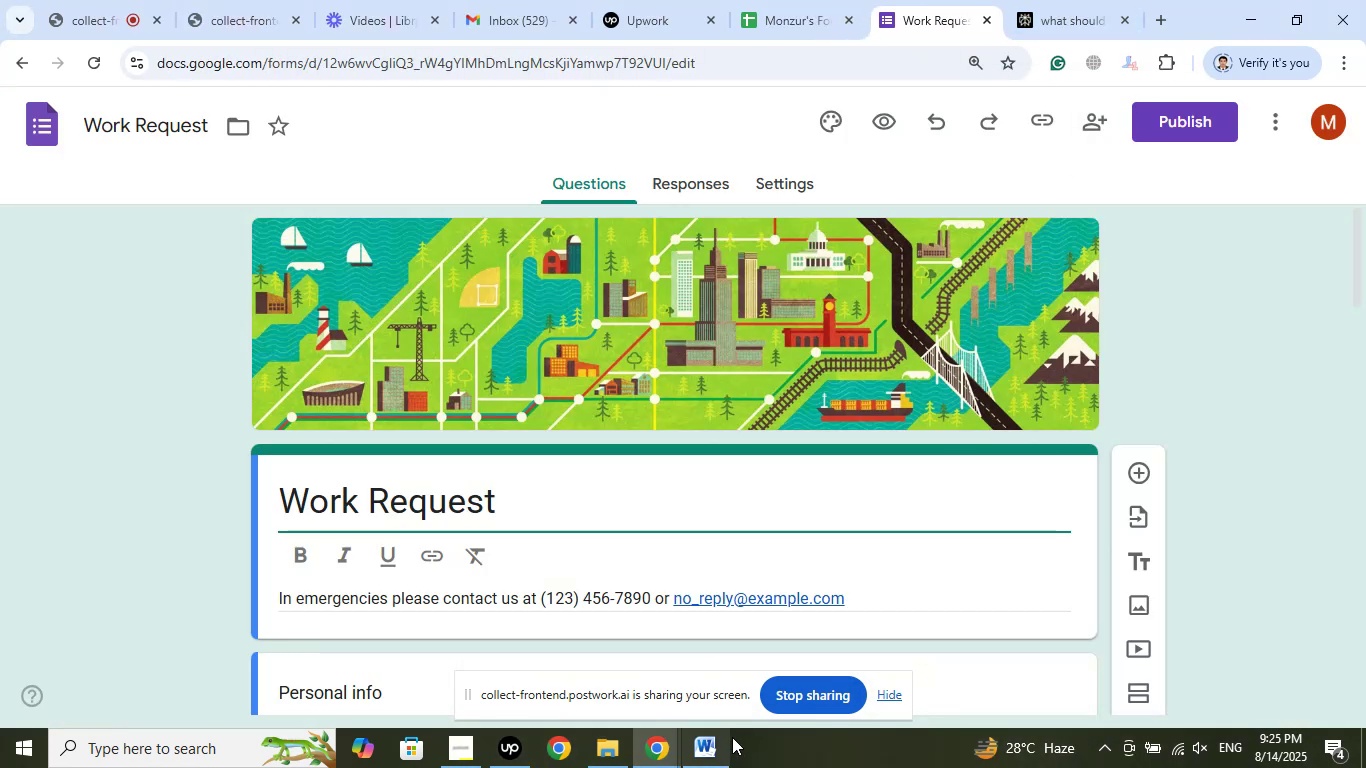 
wait(6.97)
 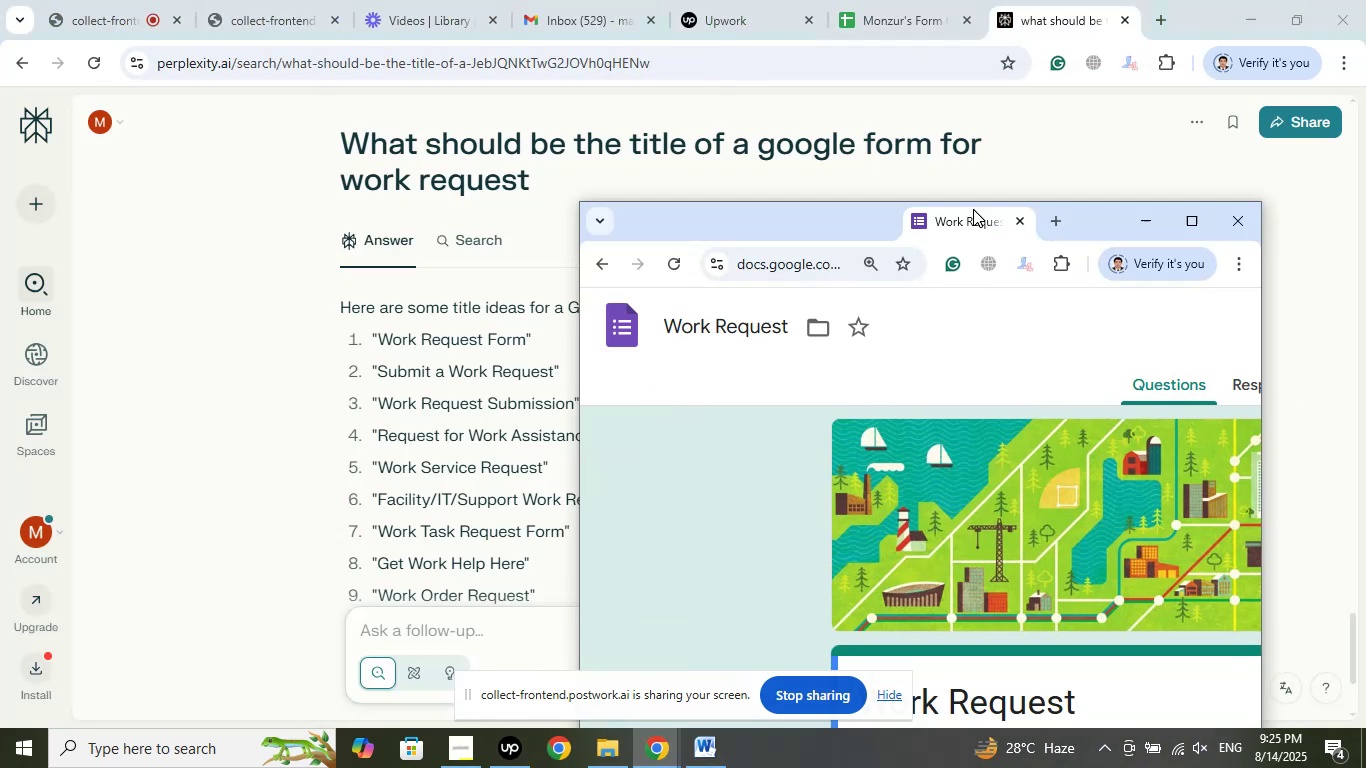 
left_click([1083, 6])
 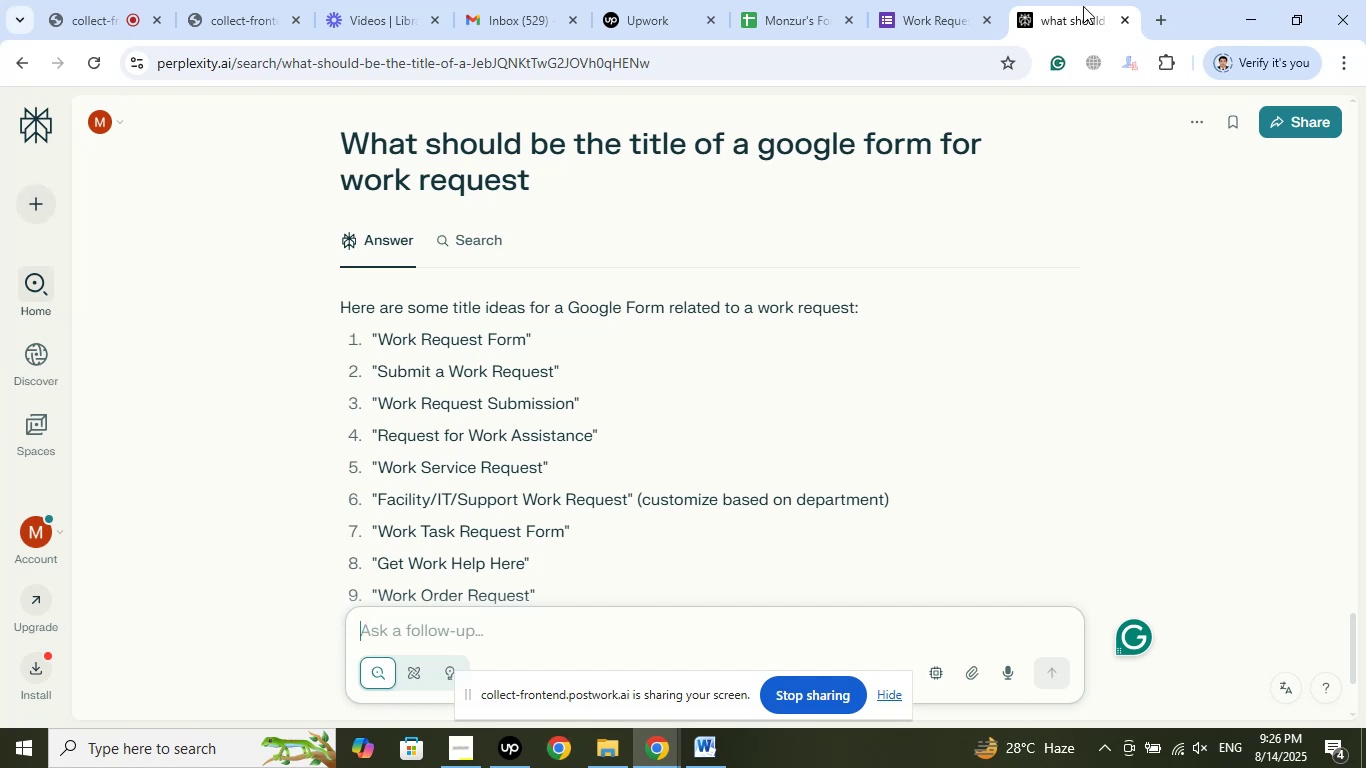 
wait(74.39)
 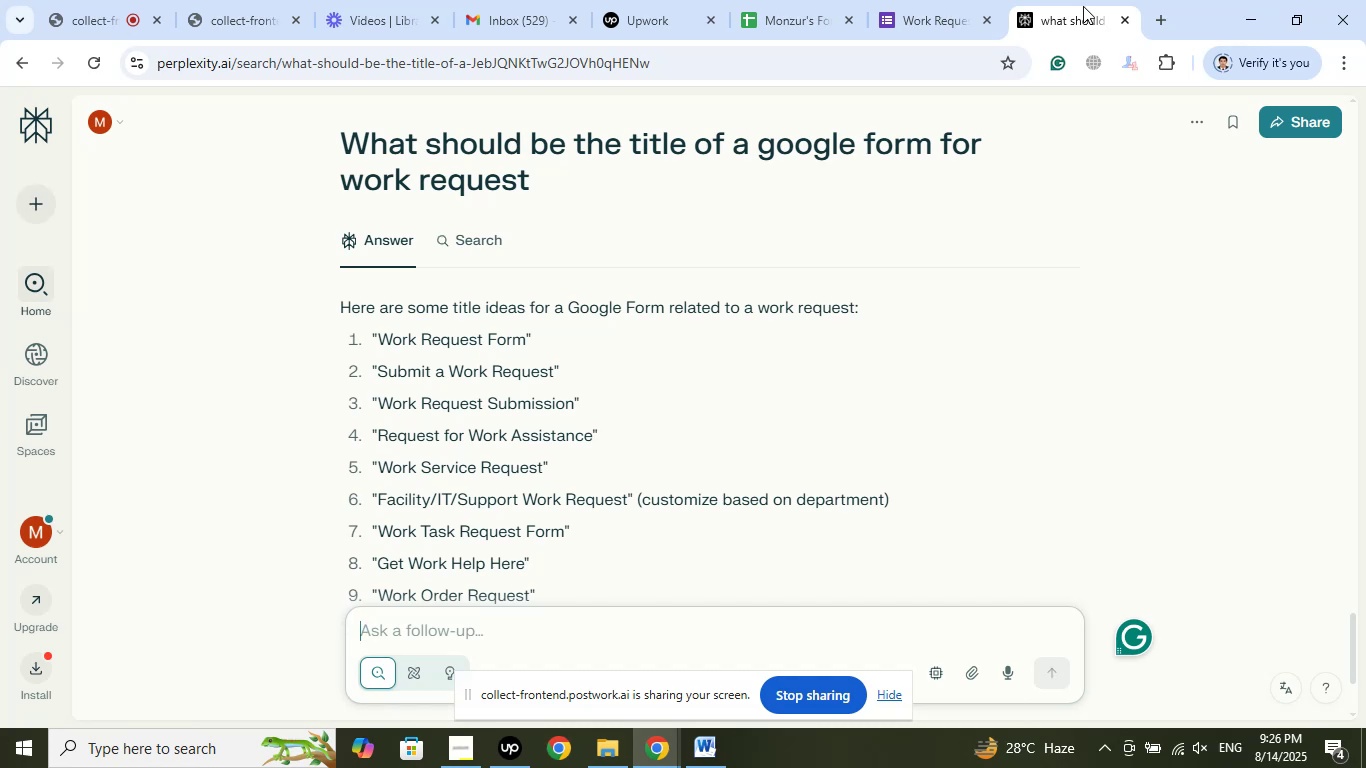 
left_click([549, 613])
 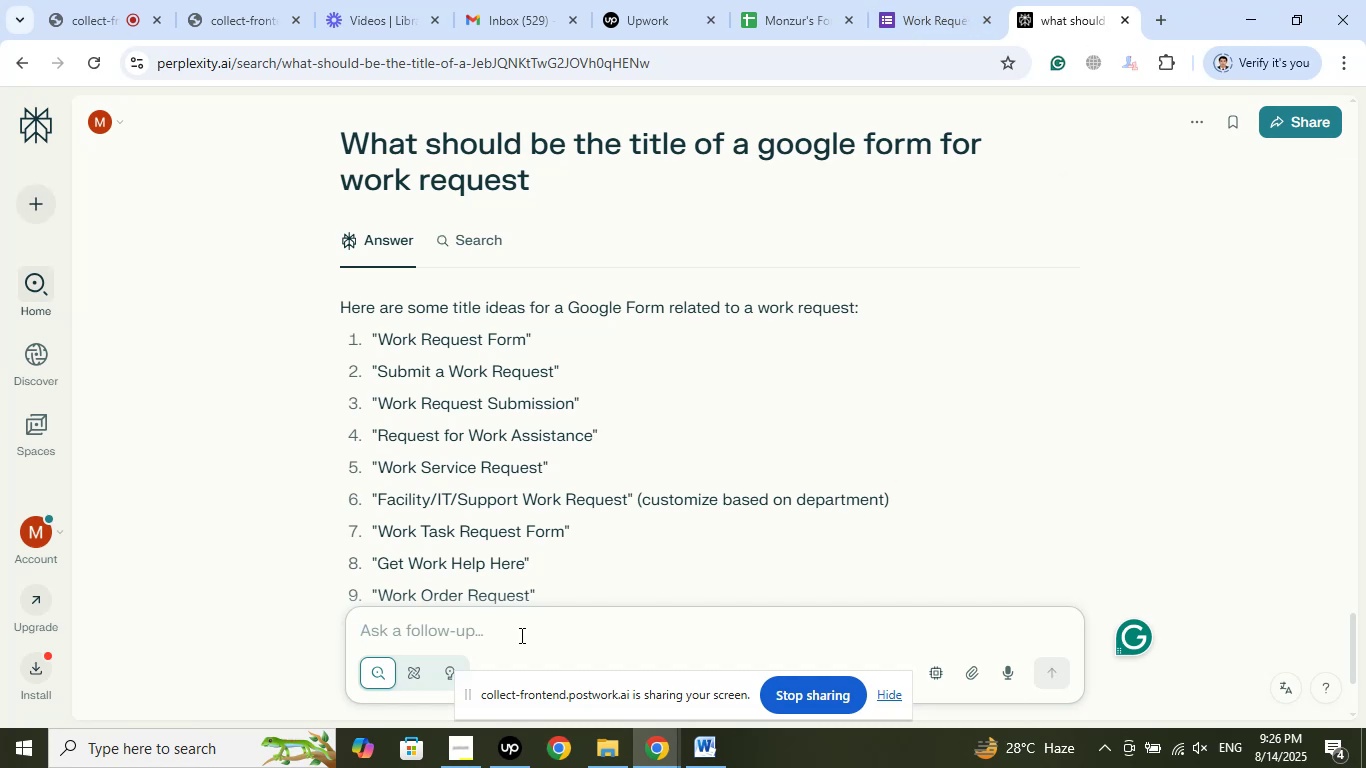 
left_click([520, 635])
 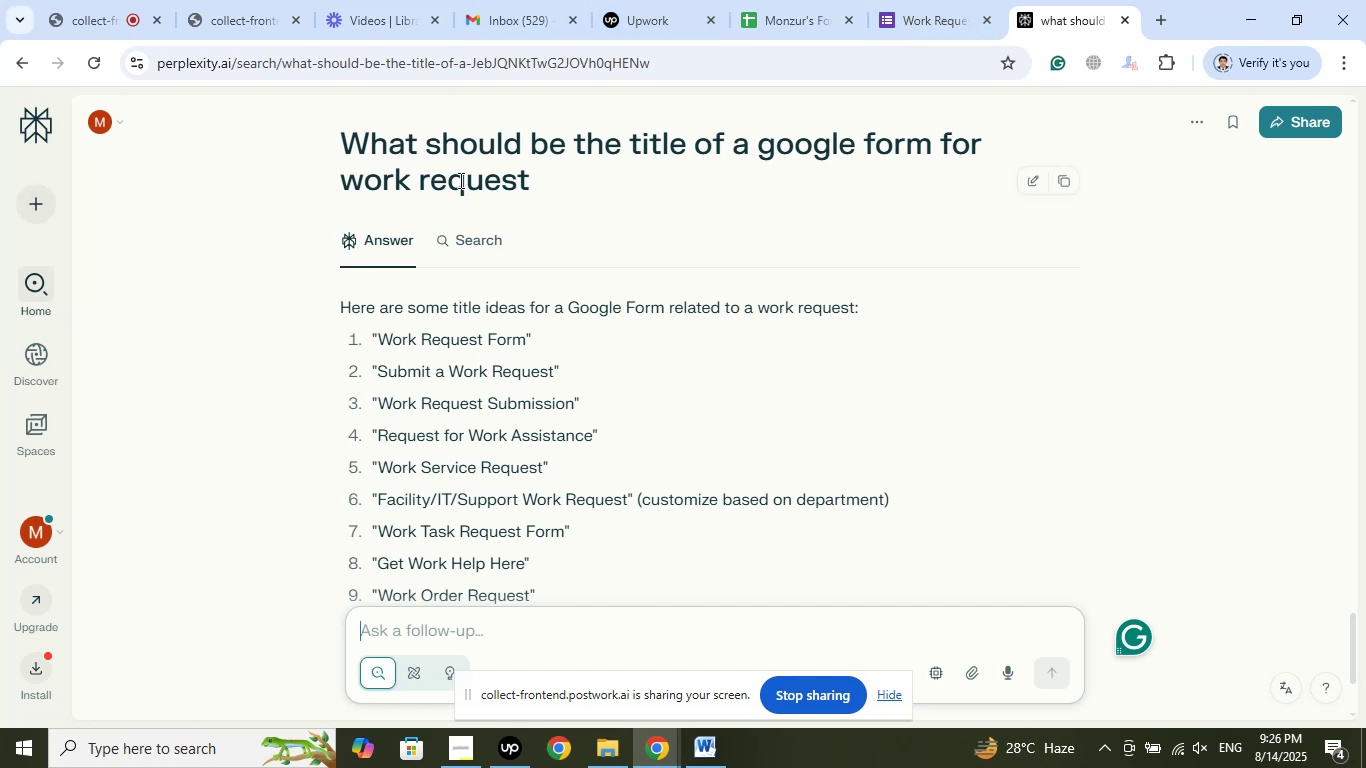 
wait(6.03)
 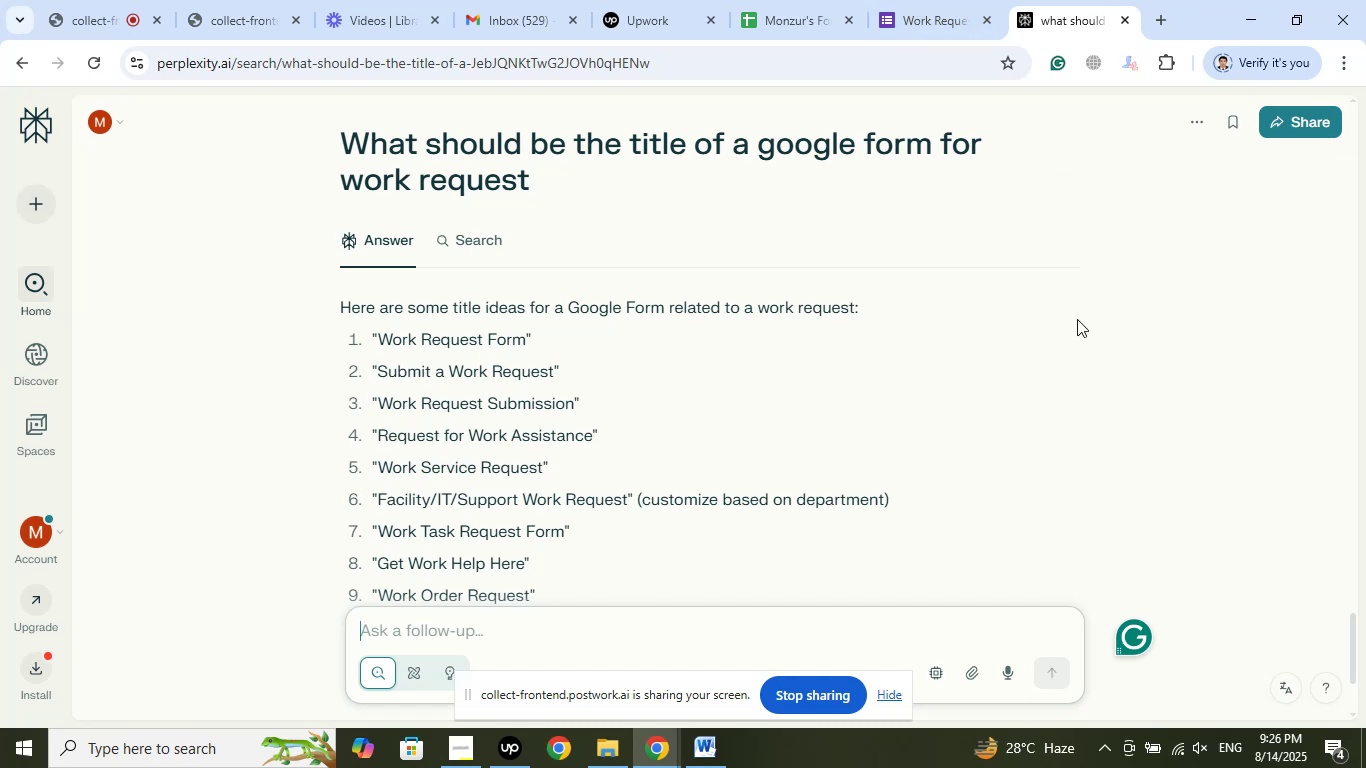 
right_click([417, 153])
 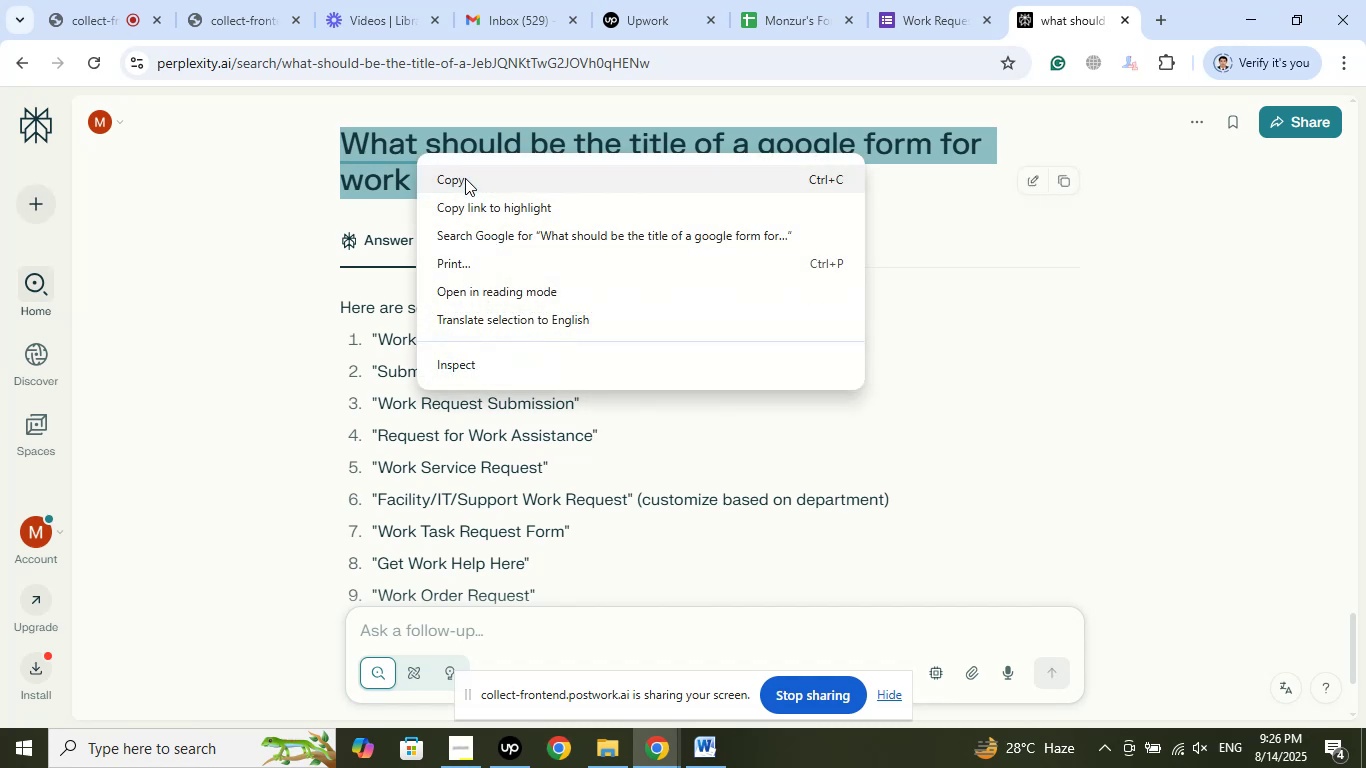 
left_click([465, 178])
 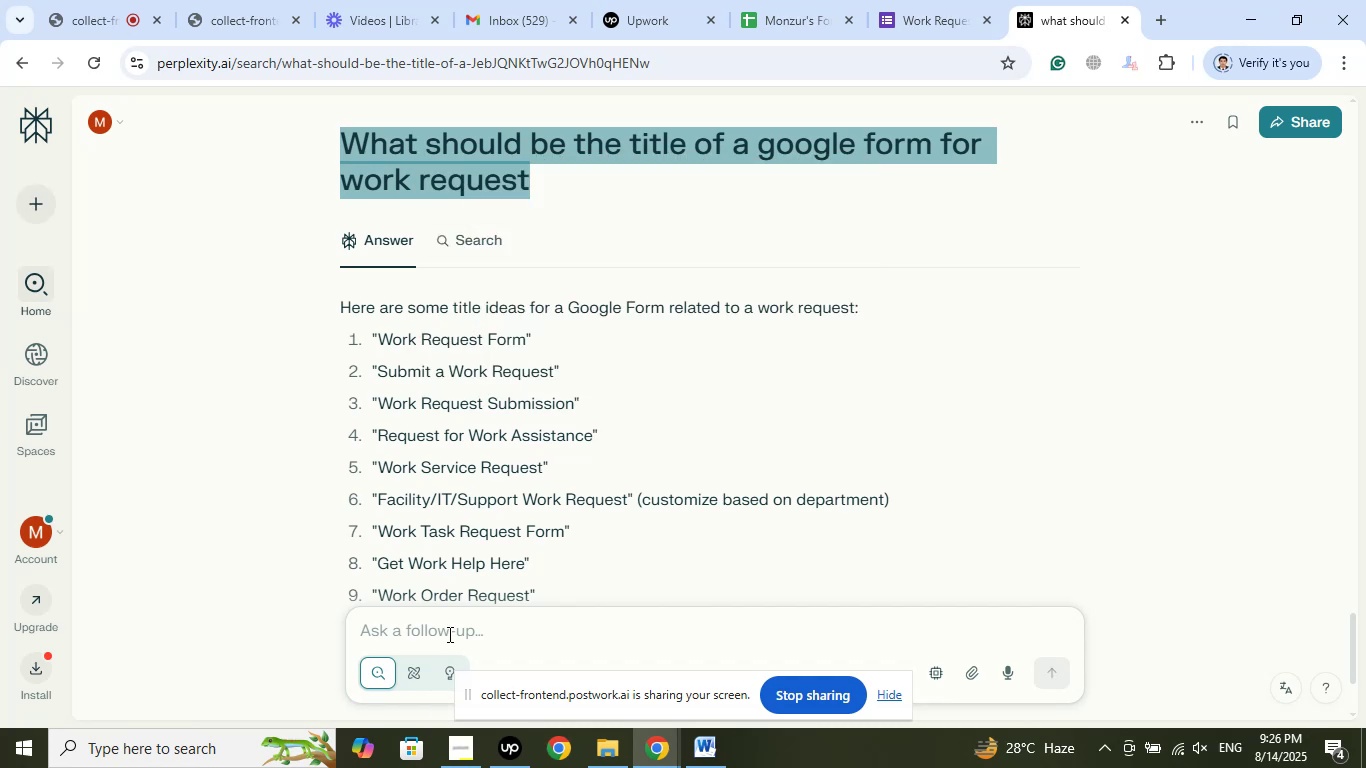 
left_click([451, 624])
 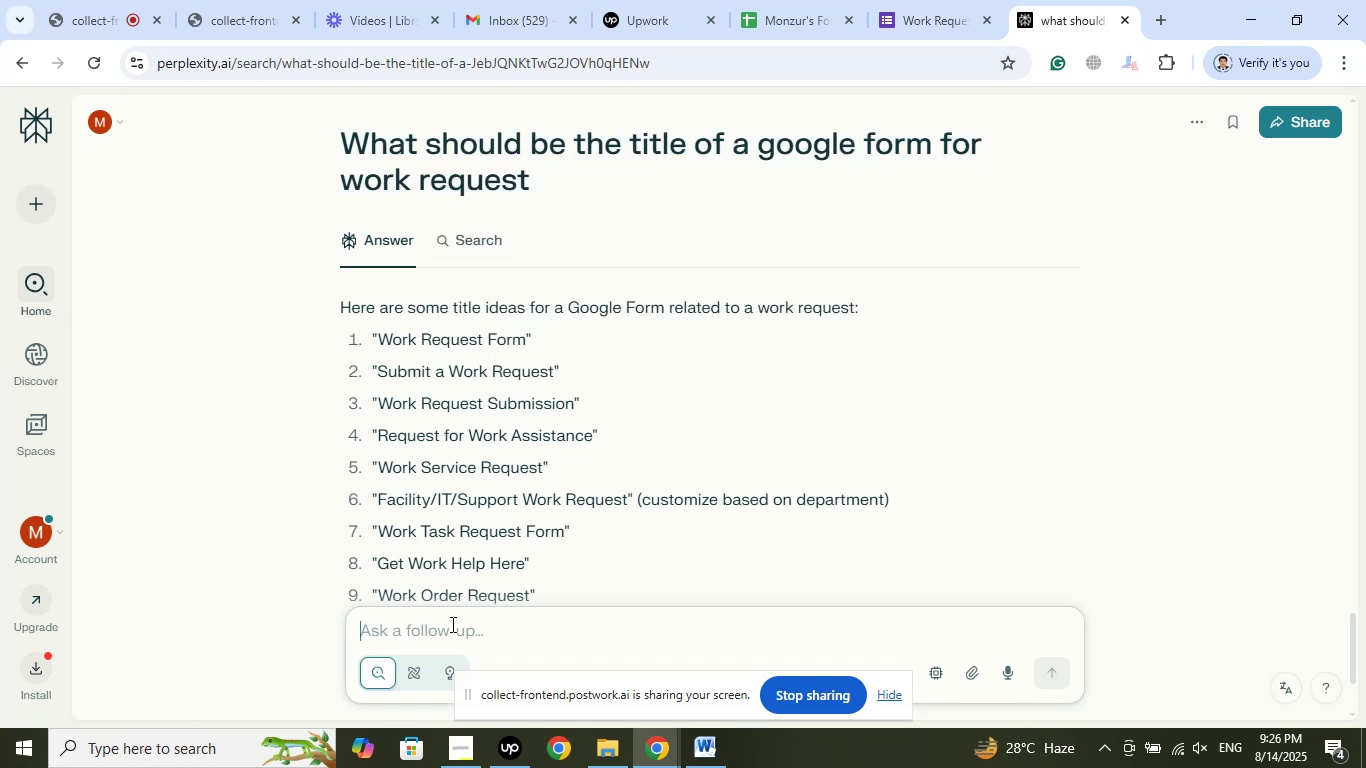 
right_click([451, 624])
 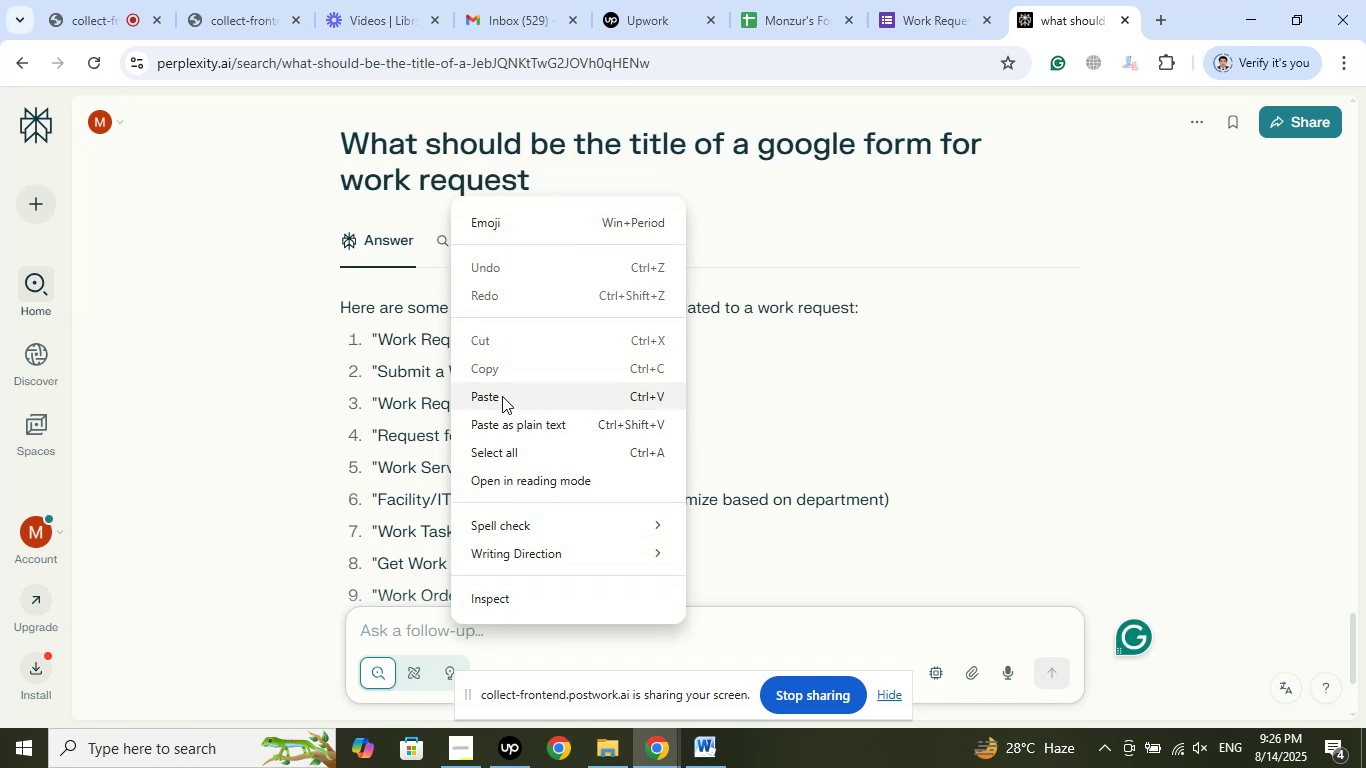 
left_click([502, 396])
 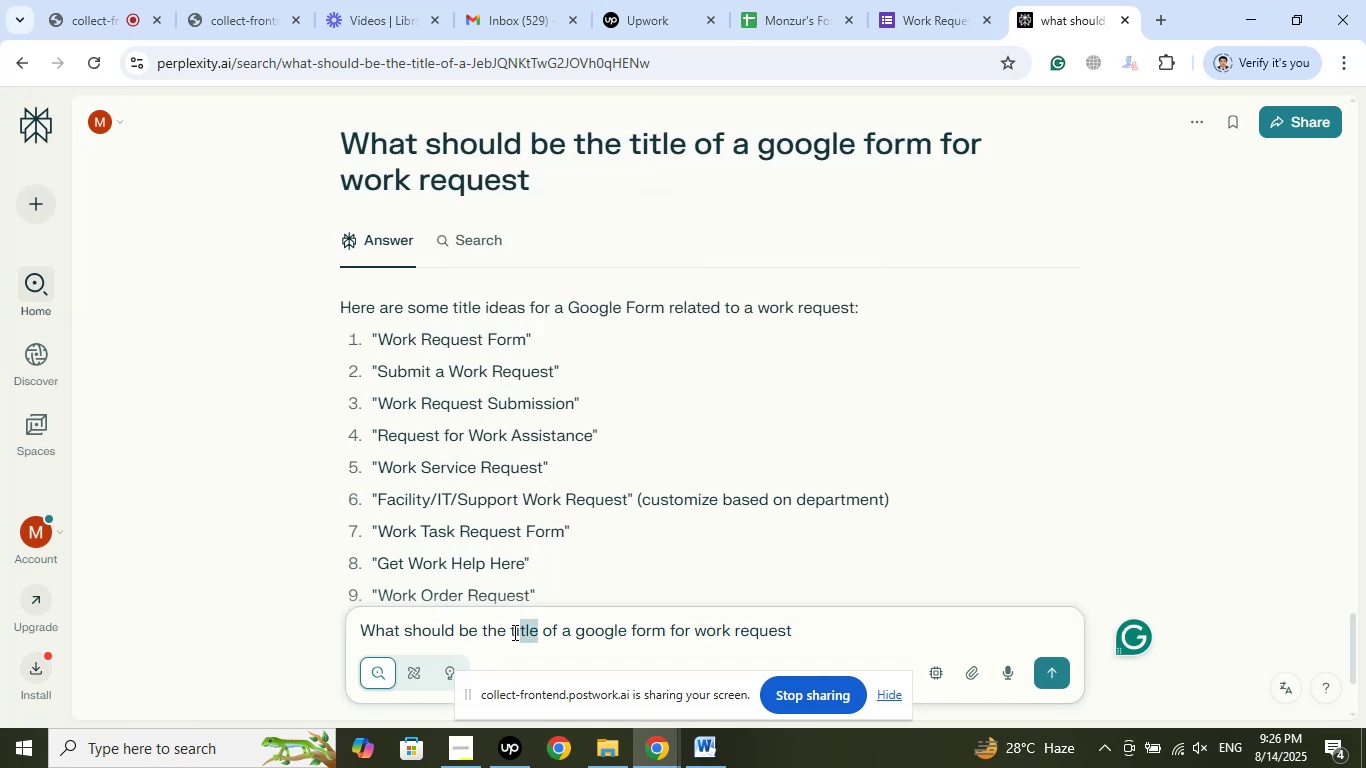 
type(description)
 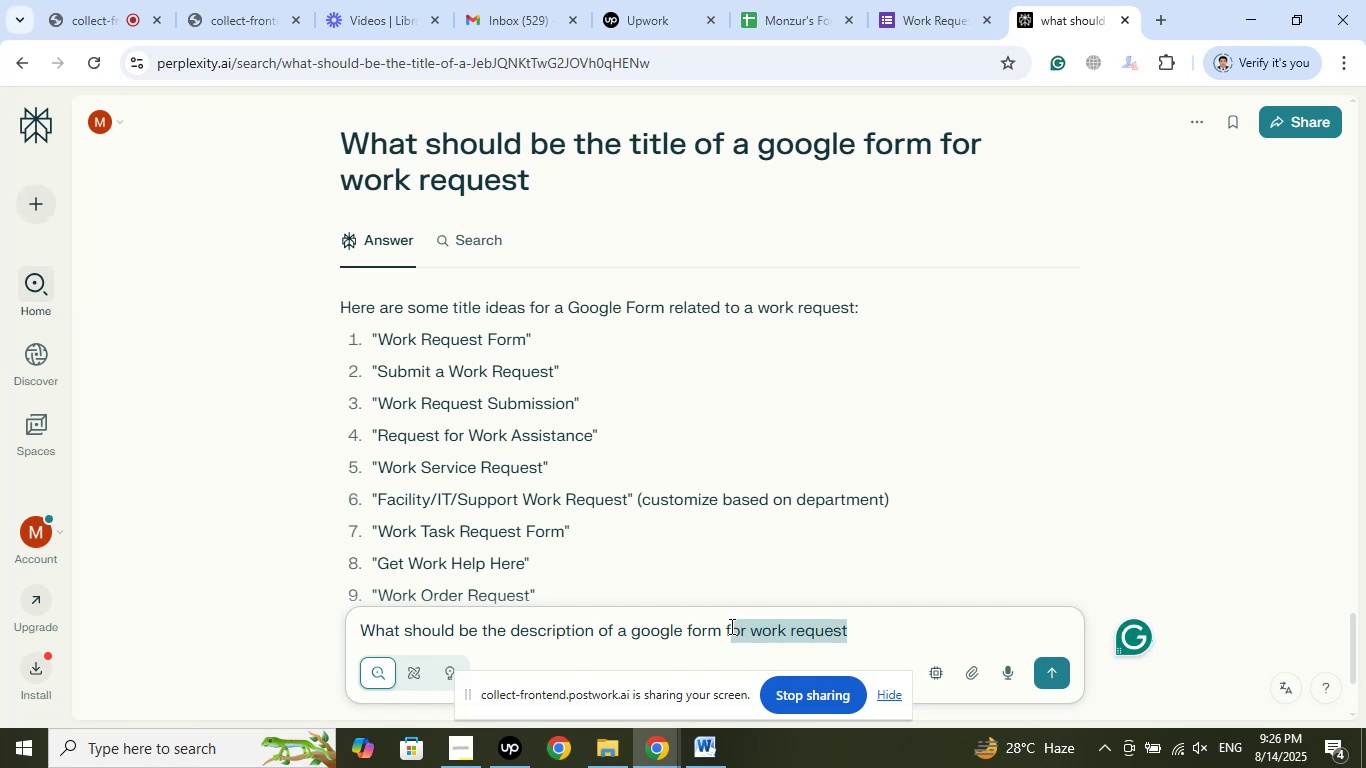 
wait(5.14)
 